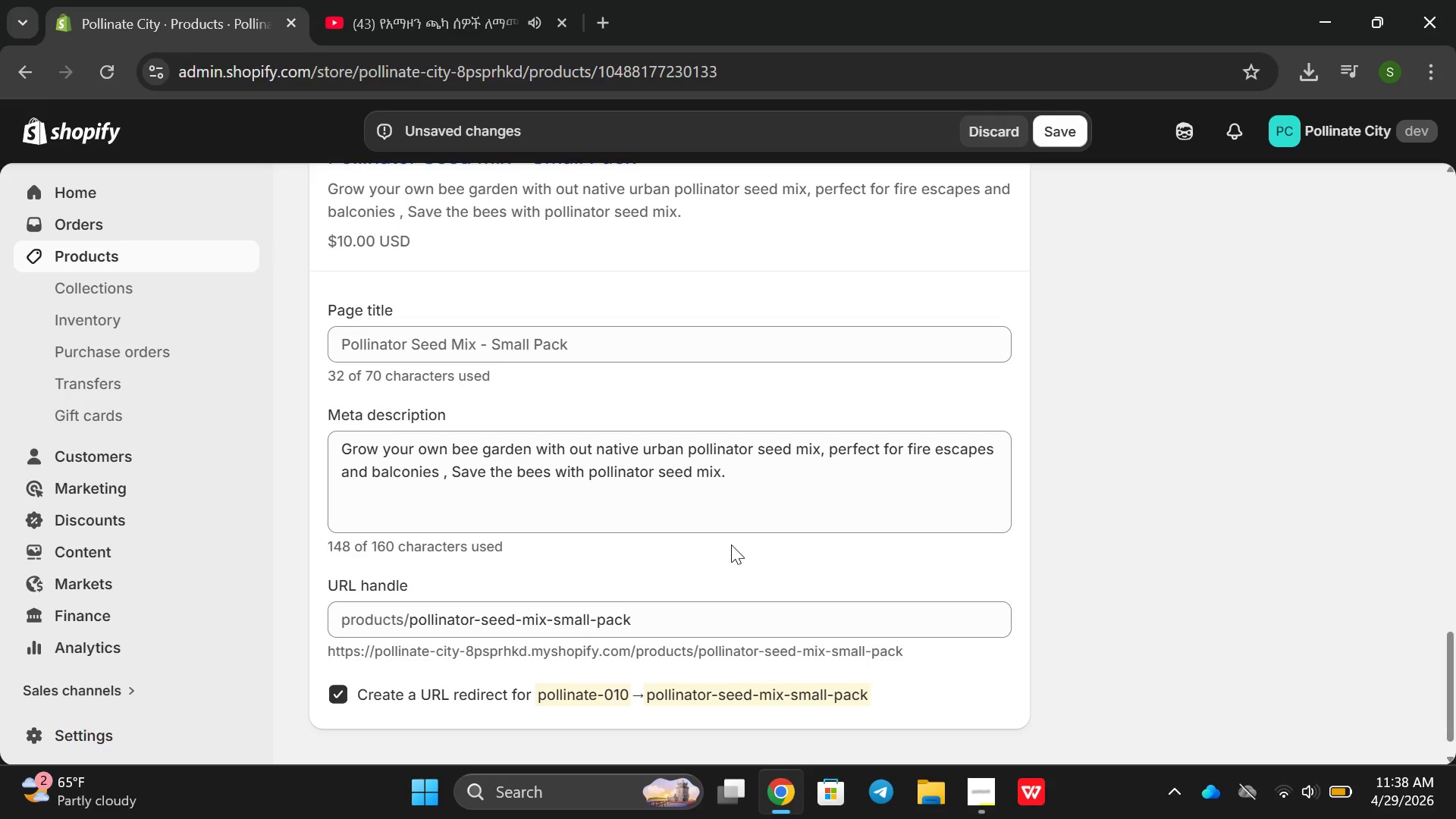 
left_click([731, 544])
 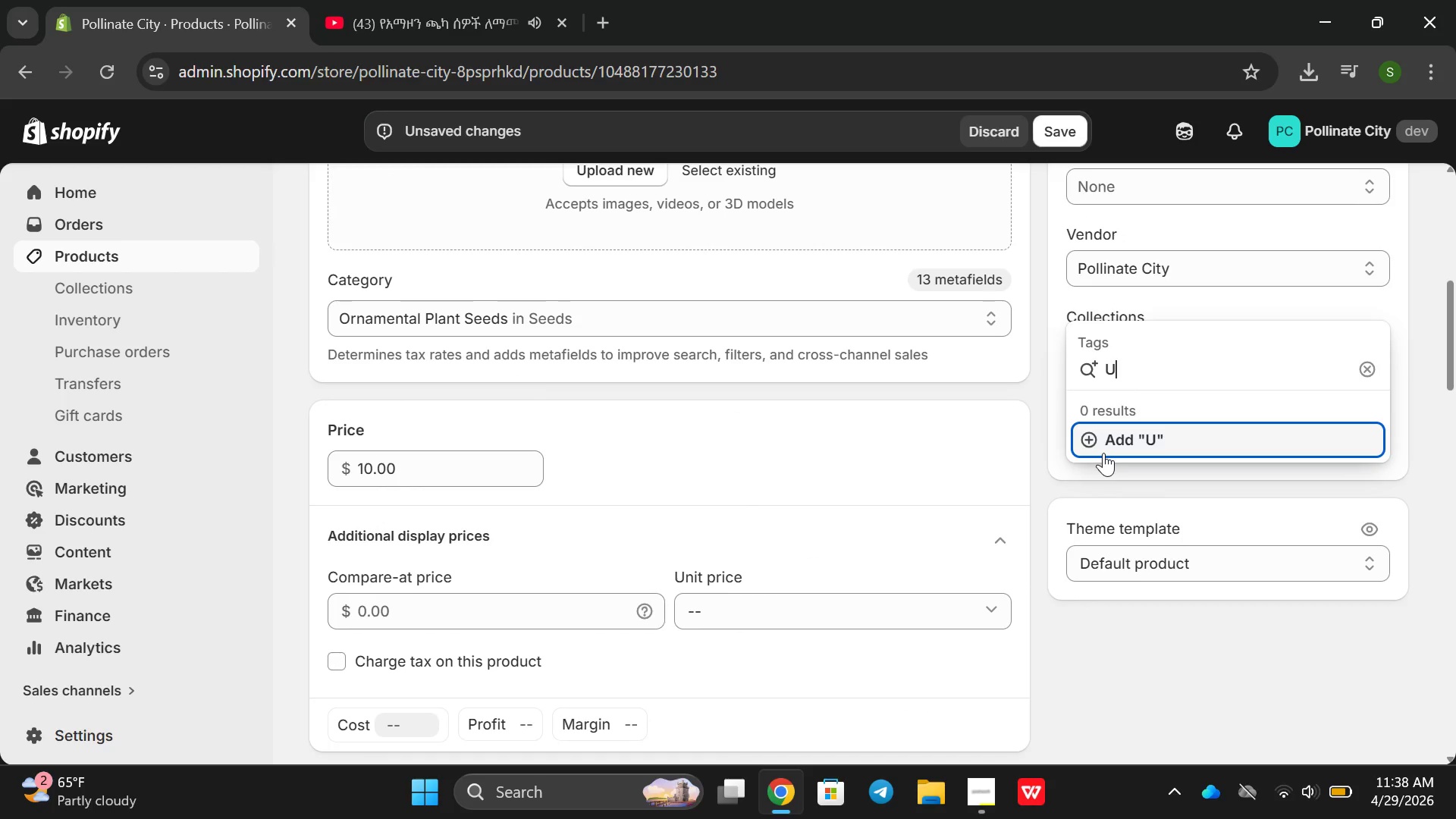 
wait(12.8)
 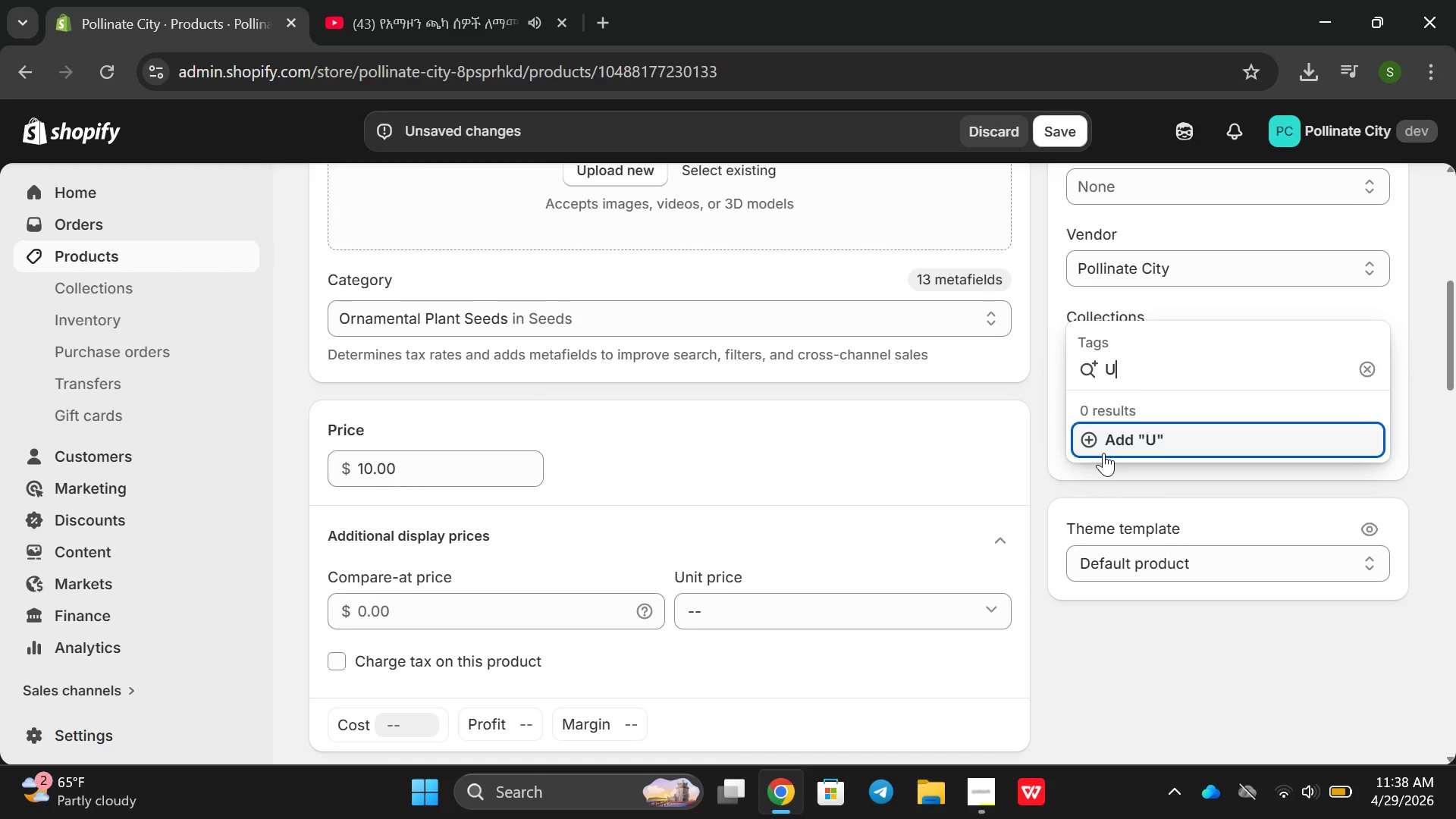 
type(bee)
key(Backspace)
key(Backspace)
key(Backspace)
key(Backspace)
type(Beekeeping, Save tjje)
key(Backspace)
key(Backspace)
key(Backspace)
type(he b)
key(Backspace)
type(Bees )
 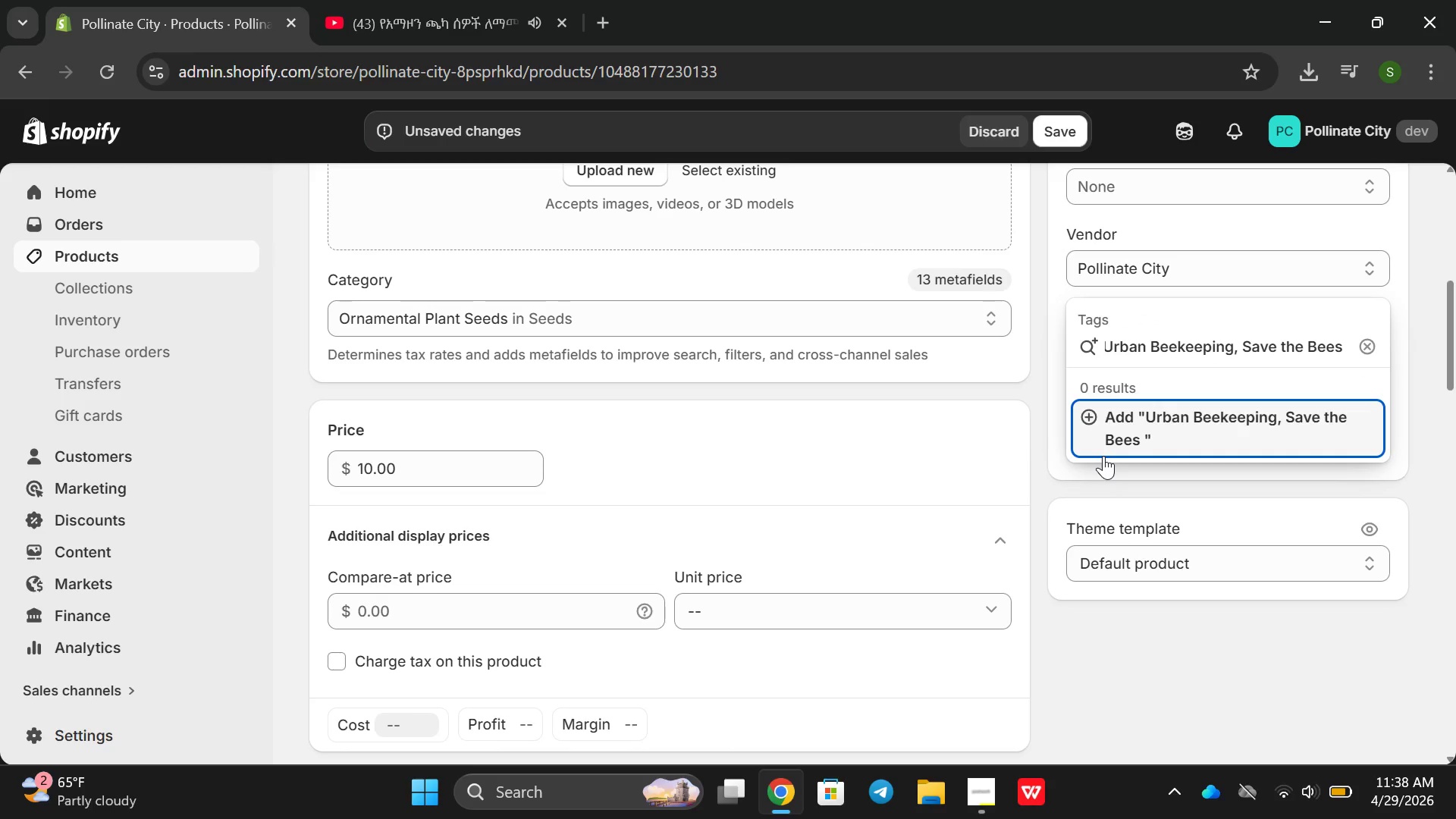 
type(, polo)
key(Backspace)
type(linator seeds, Natie)
key(Backspace)
type(ve wildflowers , Balcony Garden, Bee C)
key(Backspace)
type(GRade)
key(Backspace)
key(Backspace)
key(Backspace)
key(Backspace)
type(arden )
key(Backspace)
type(, URn)
key(Backspace)
key(Backspace)
type(rban Gardening, Sed mix)
 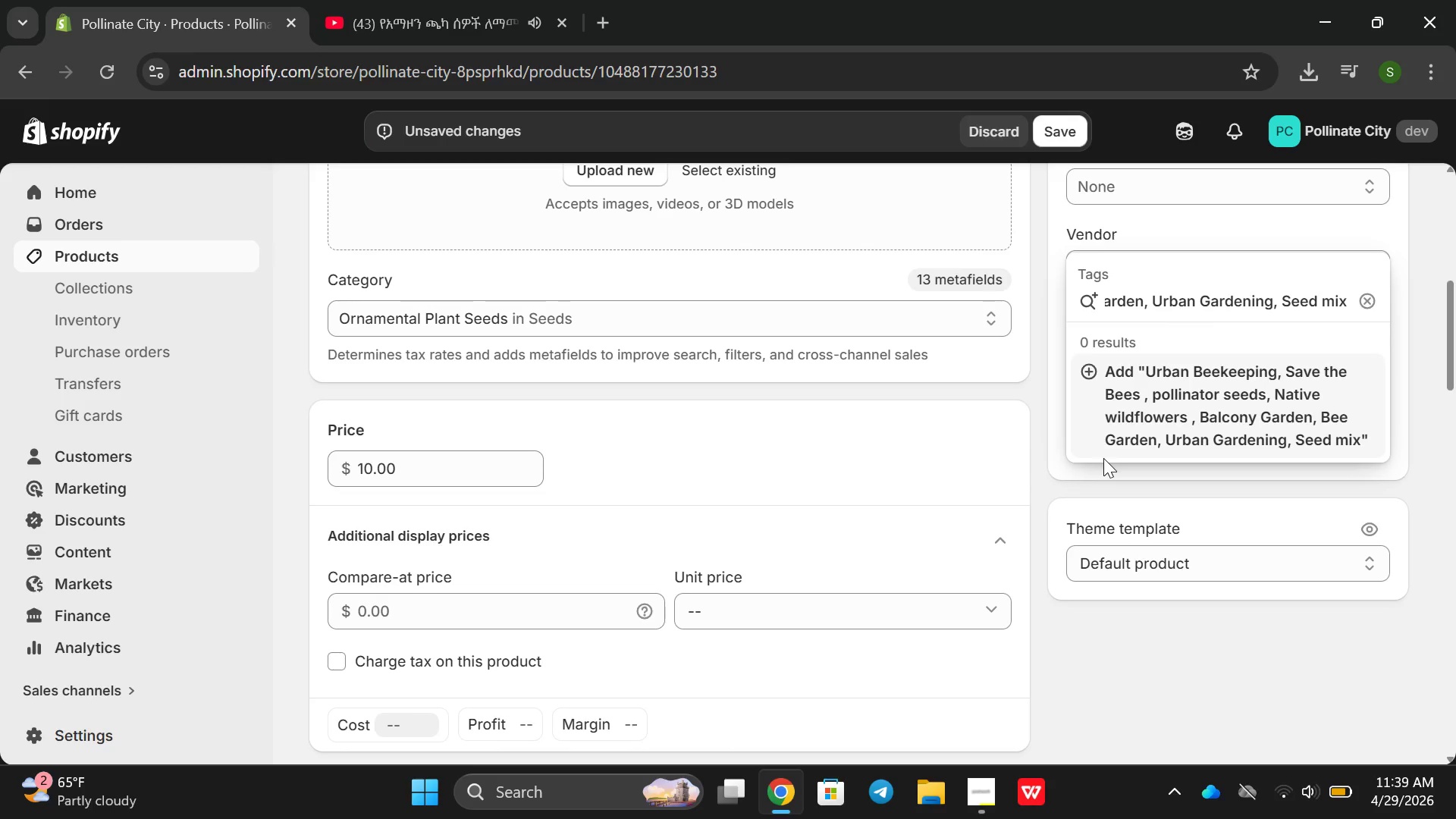 
key(Enter)
 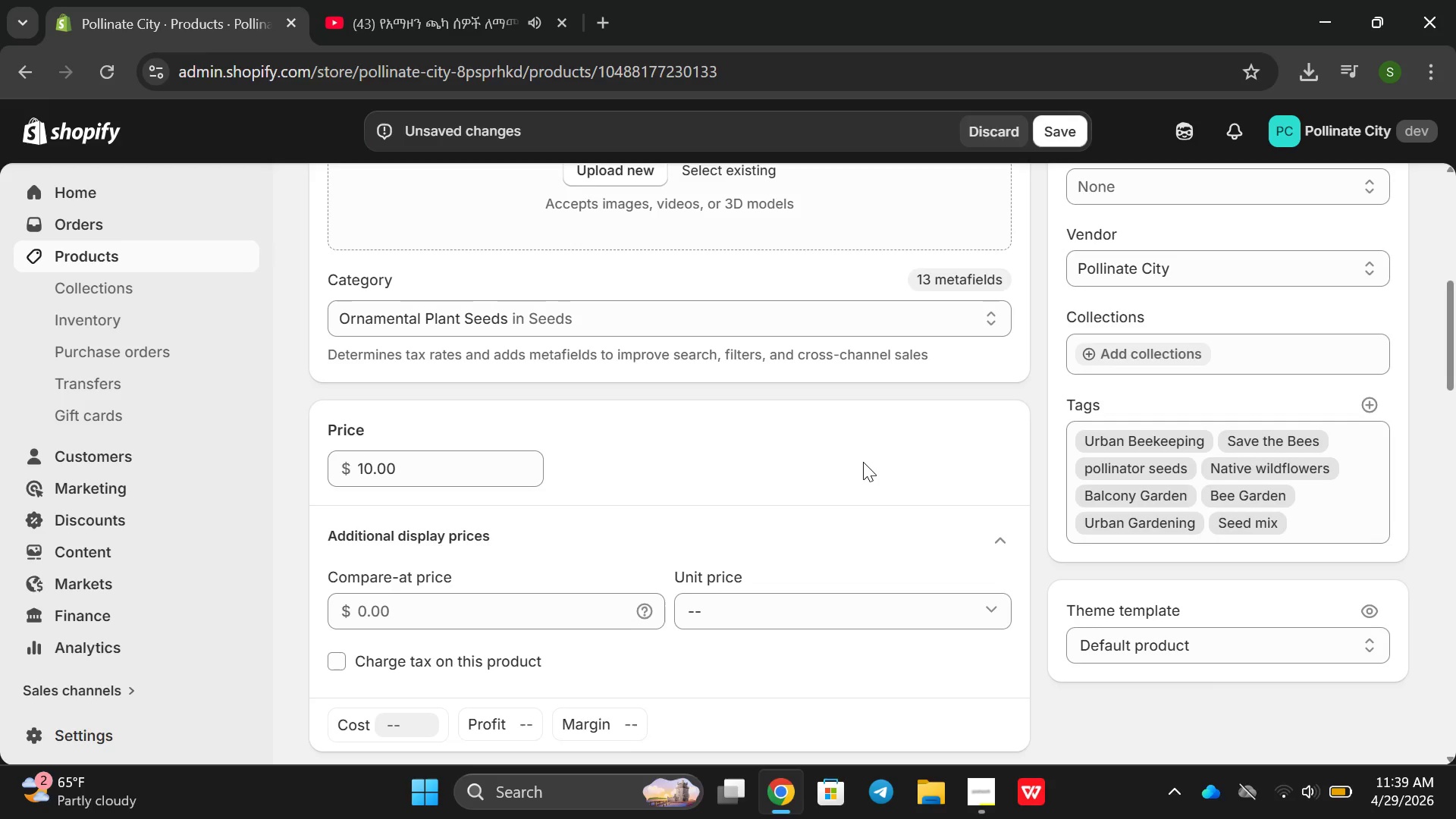 
scroll: coordinate [863, 463], scroll_direction: down, amount: 2.0
 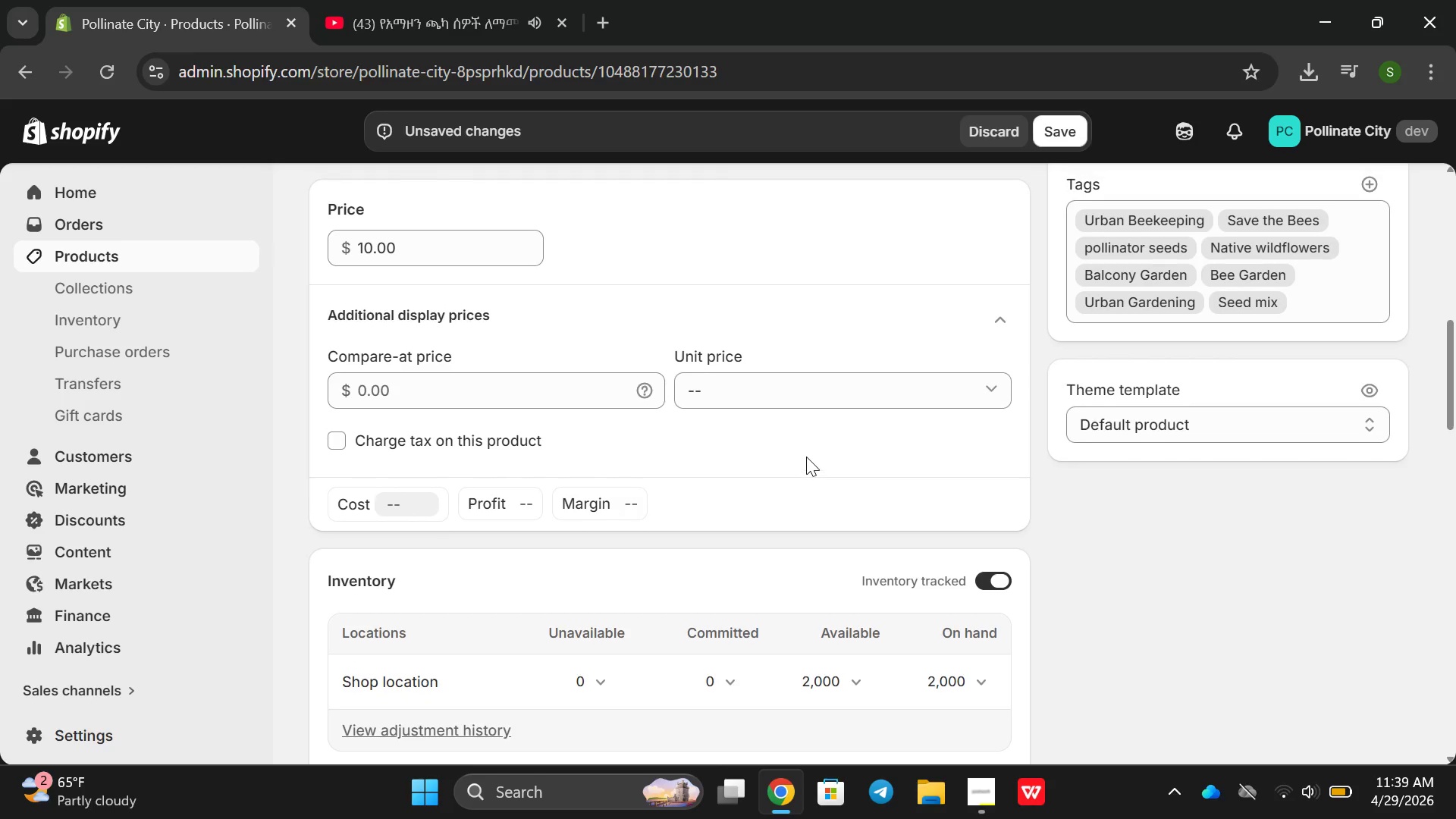 
scroll: coordinate [806, 457], scroll_direction: up, amount: 1.0
 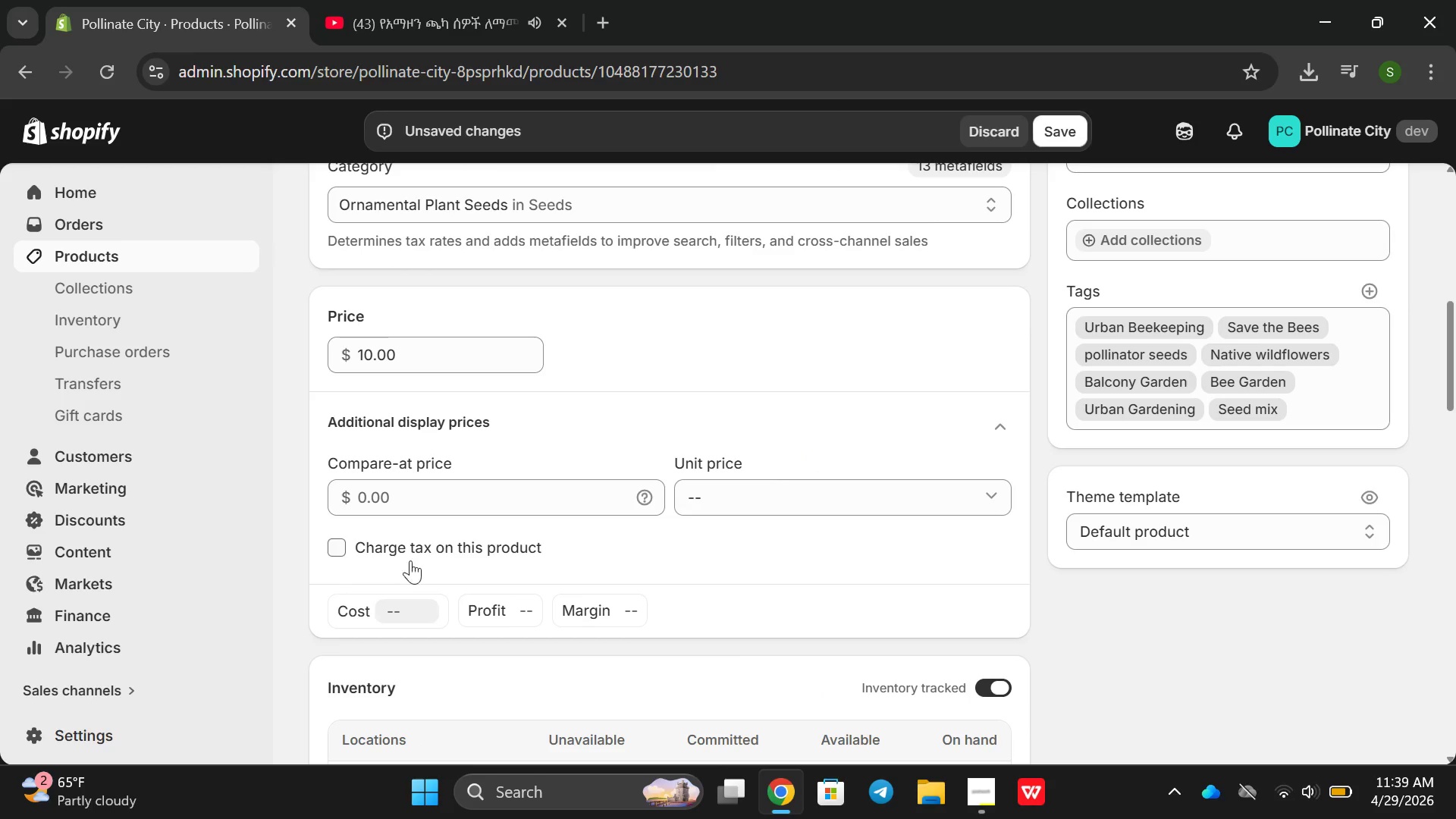 
scroll: coordinate [651, 566], scroll_direction: down, amount: 8.0
 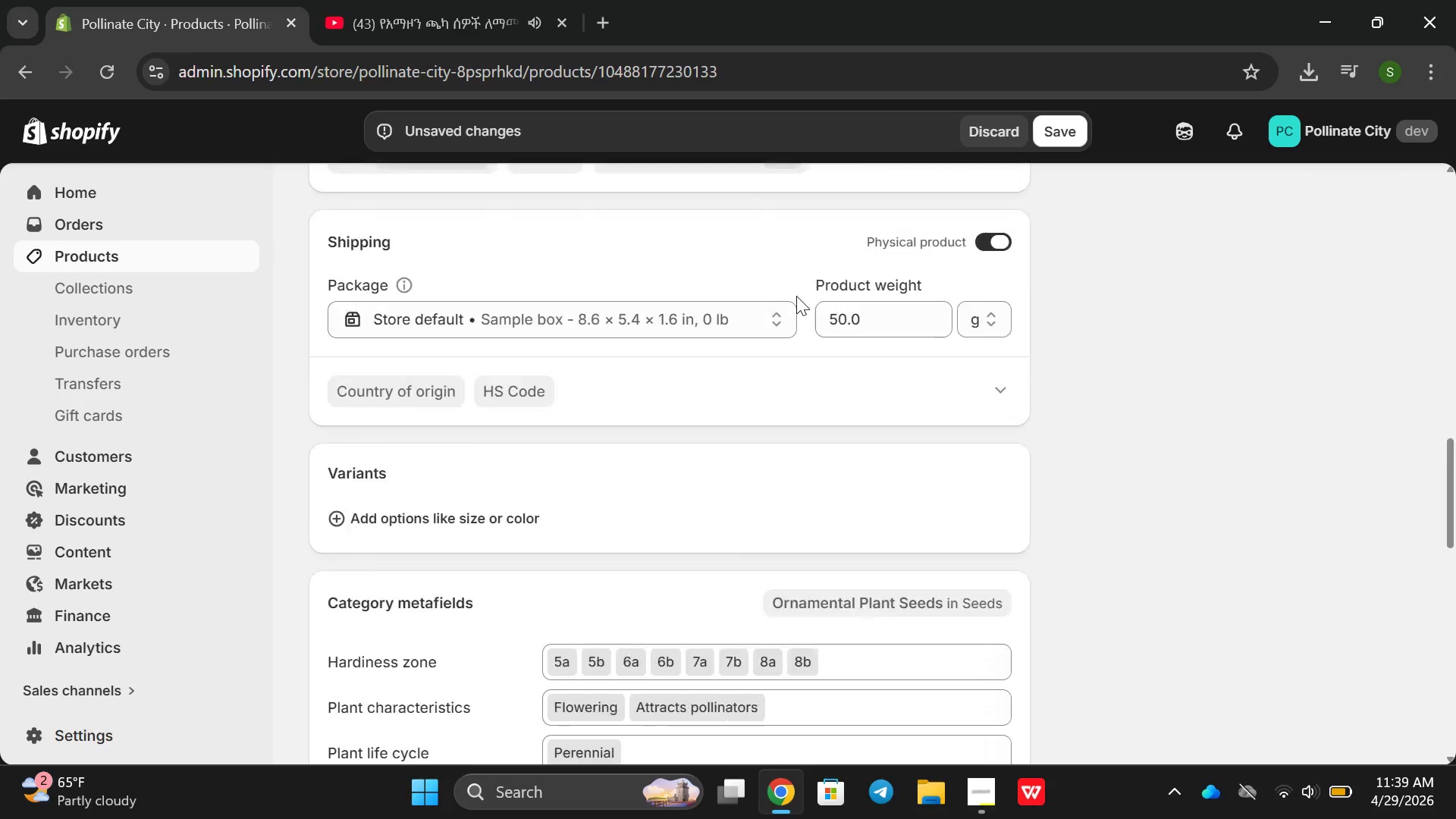 
scroll: coordinate [798, 296], scroll_direction: up, amount: 2.0
 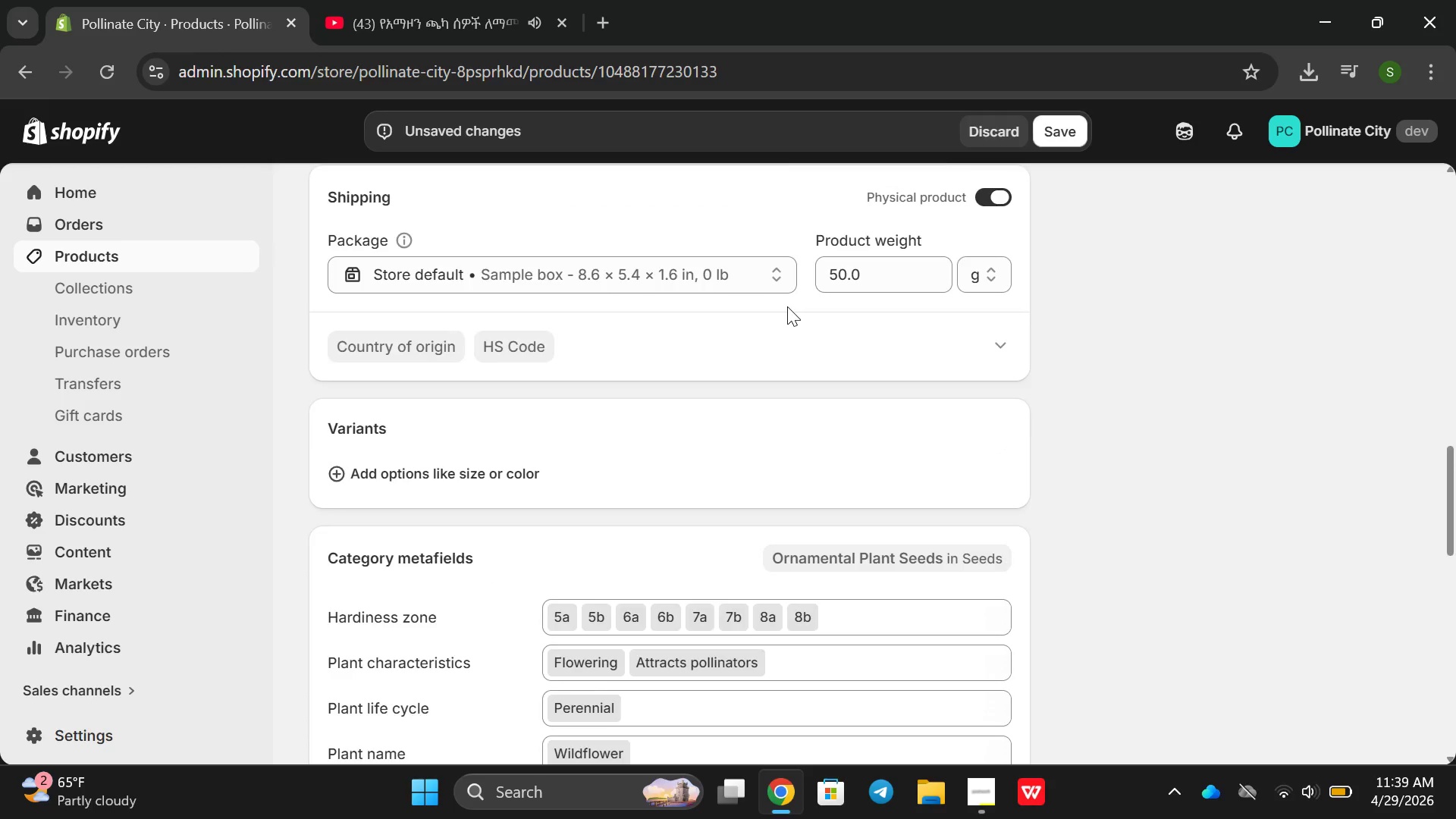 
scroll: coordinate [780, 317], scroll_direction: down, amount: 14.0
 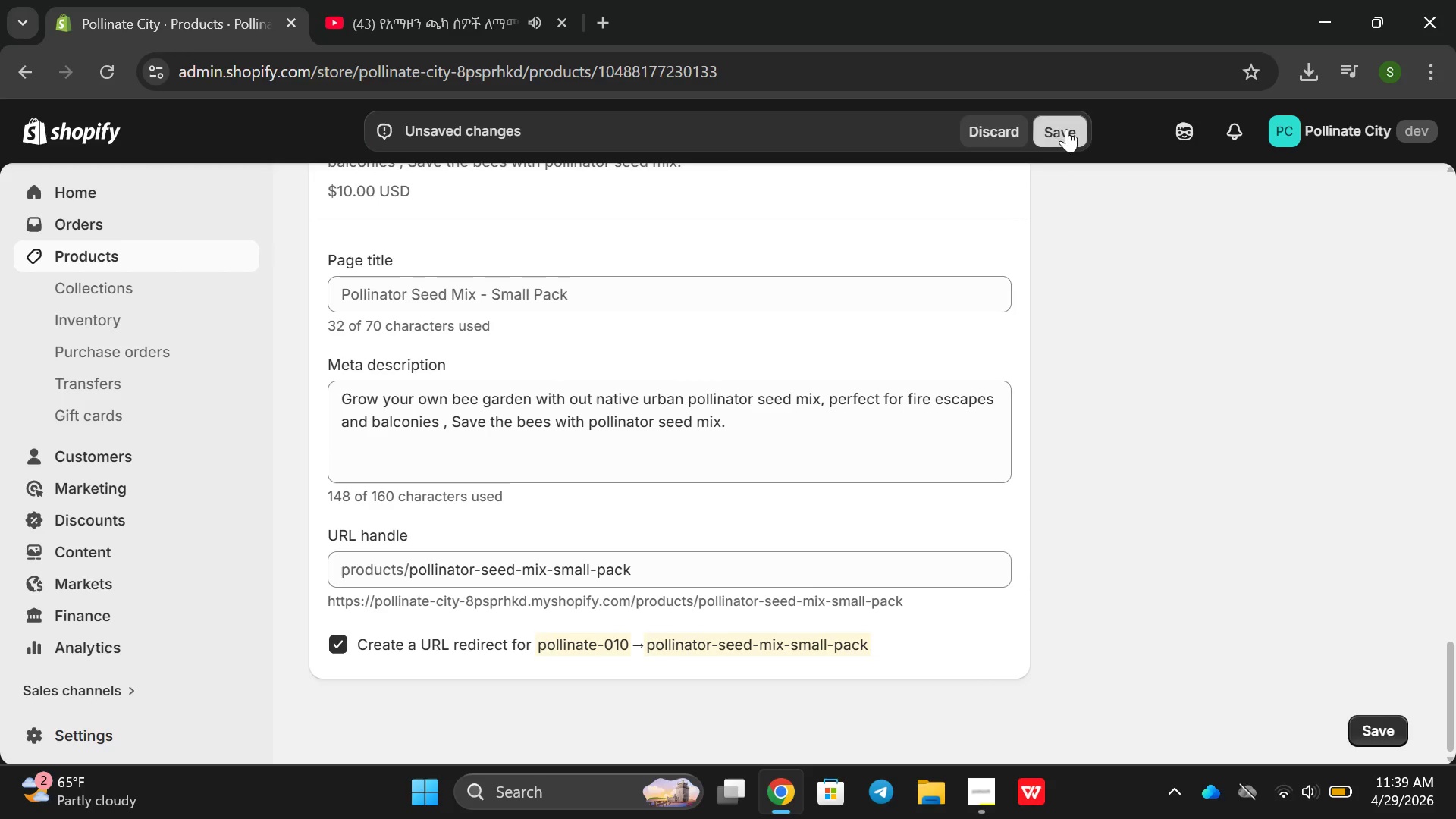 
left_click([1066, 129])
 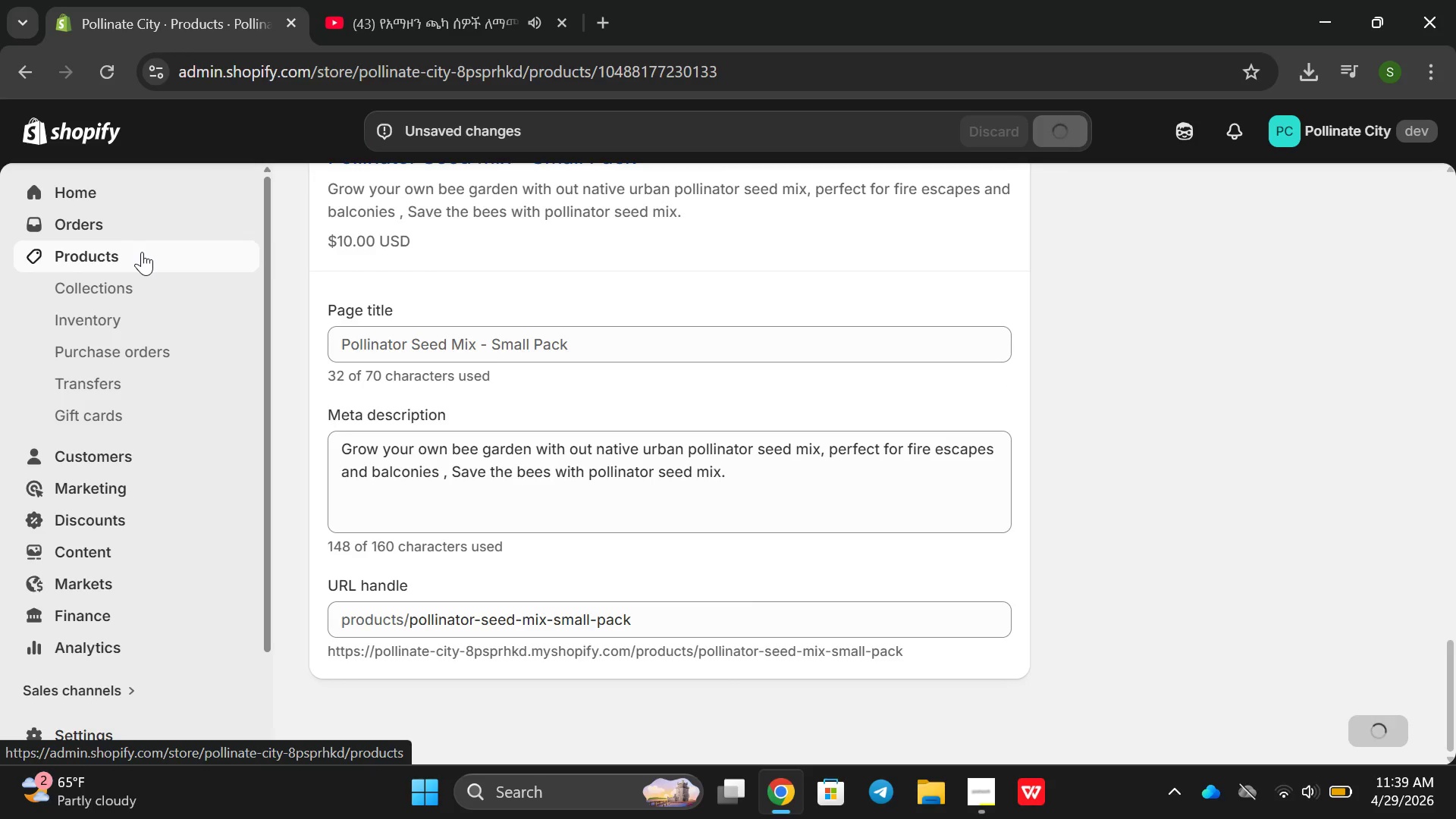 
wait(9.86)
 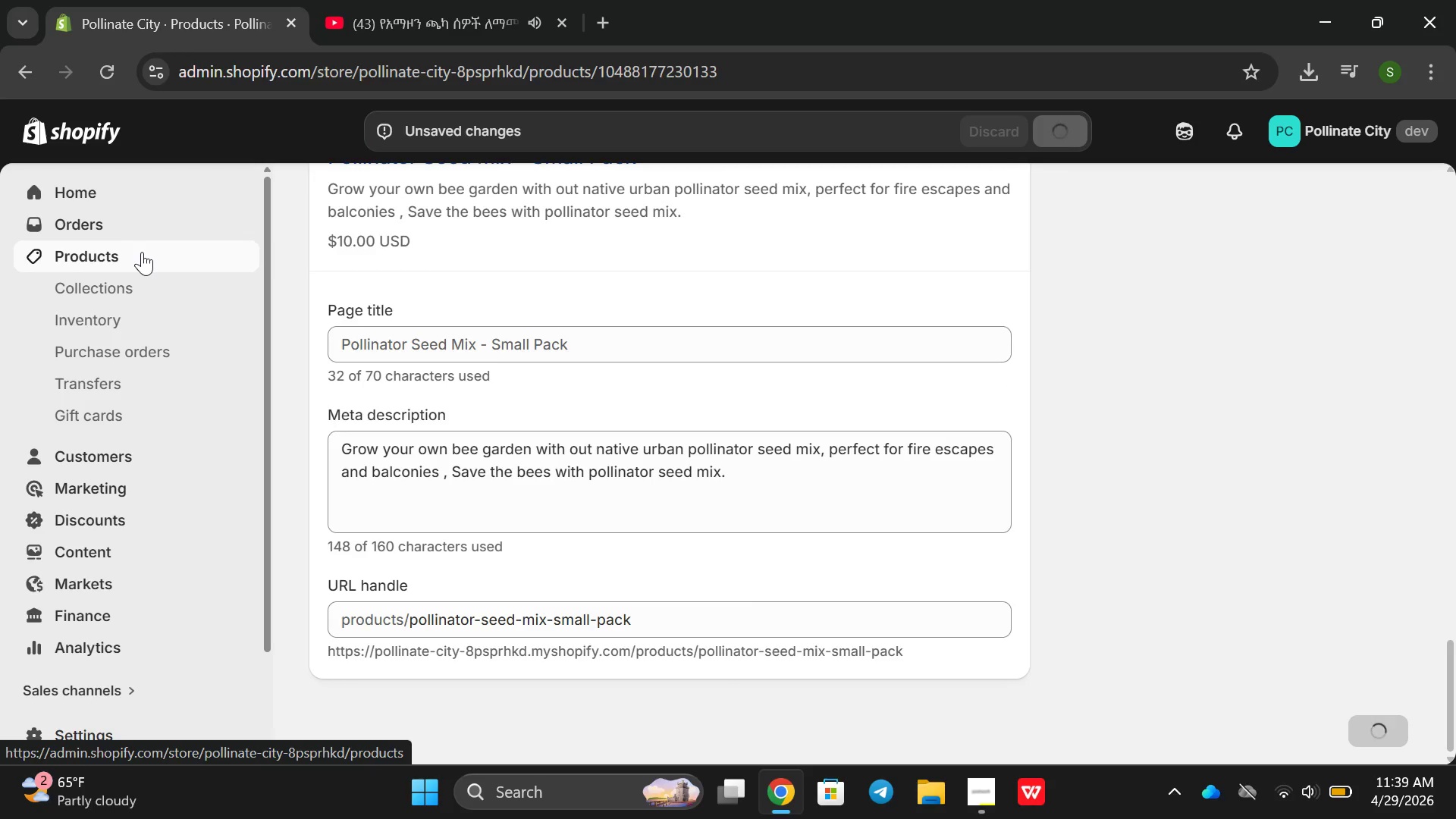 
left_click([101, 251])
 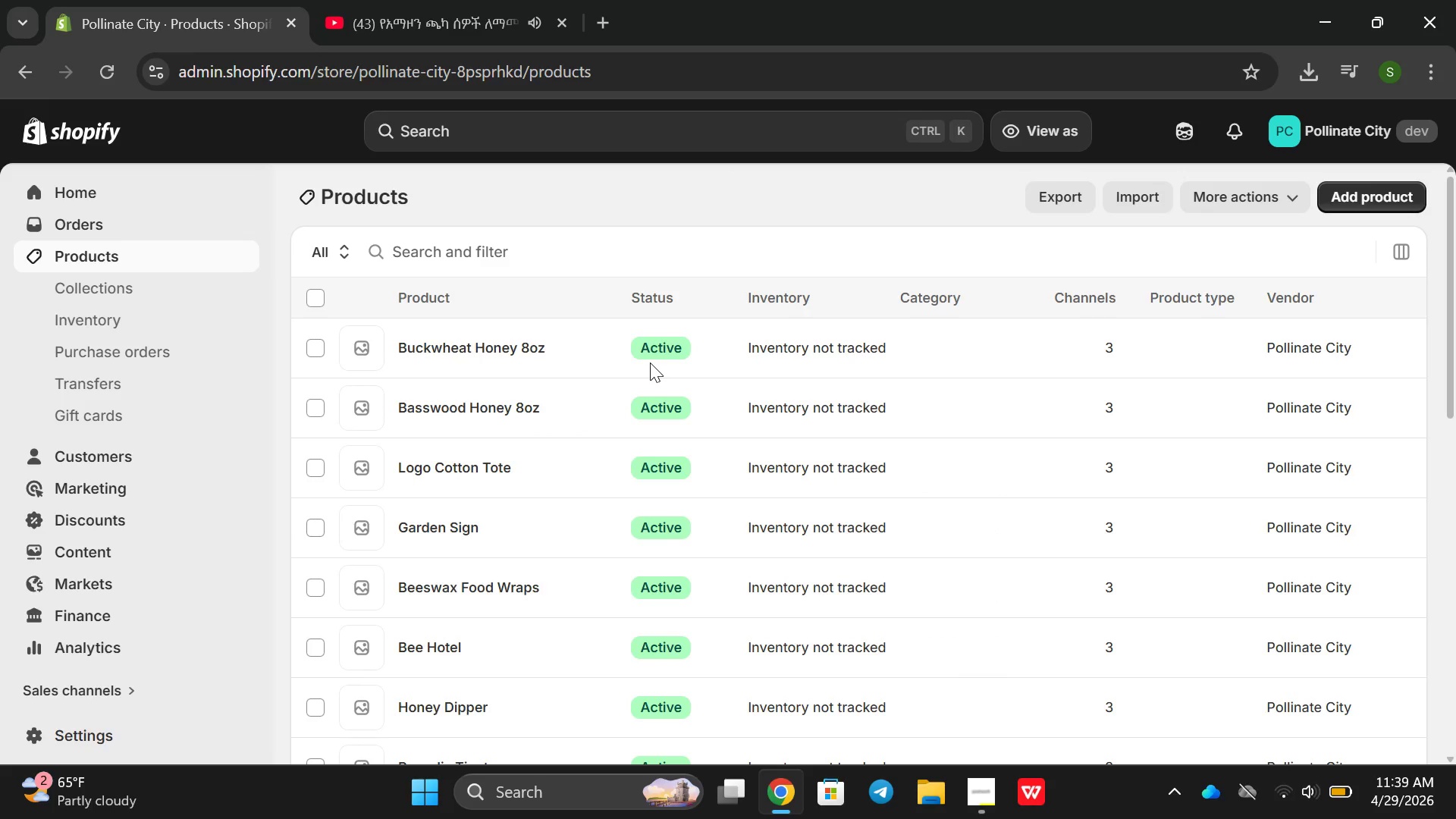 
scroll: coordinate [610, 351], scroll_direction: down, amount: 9.0
 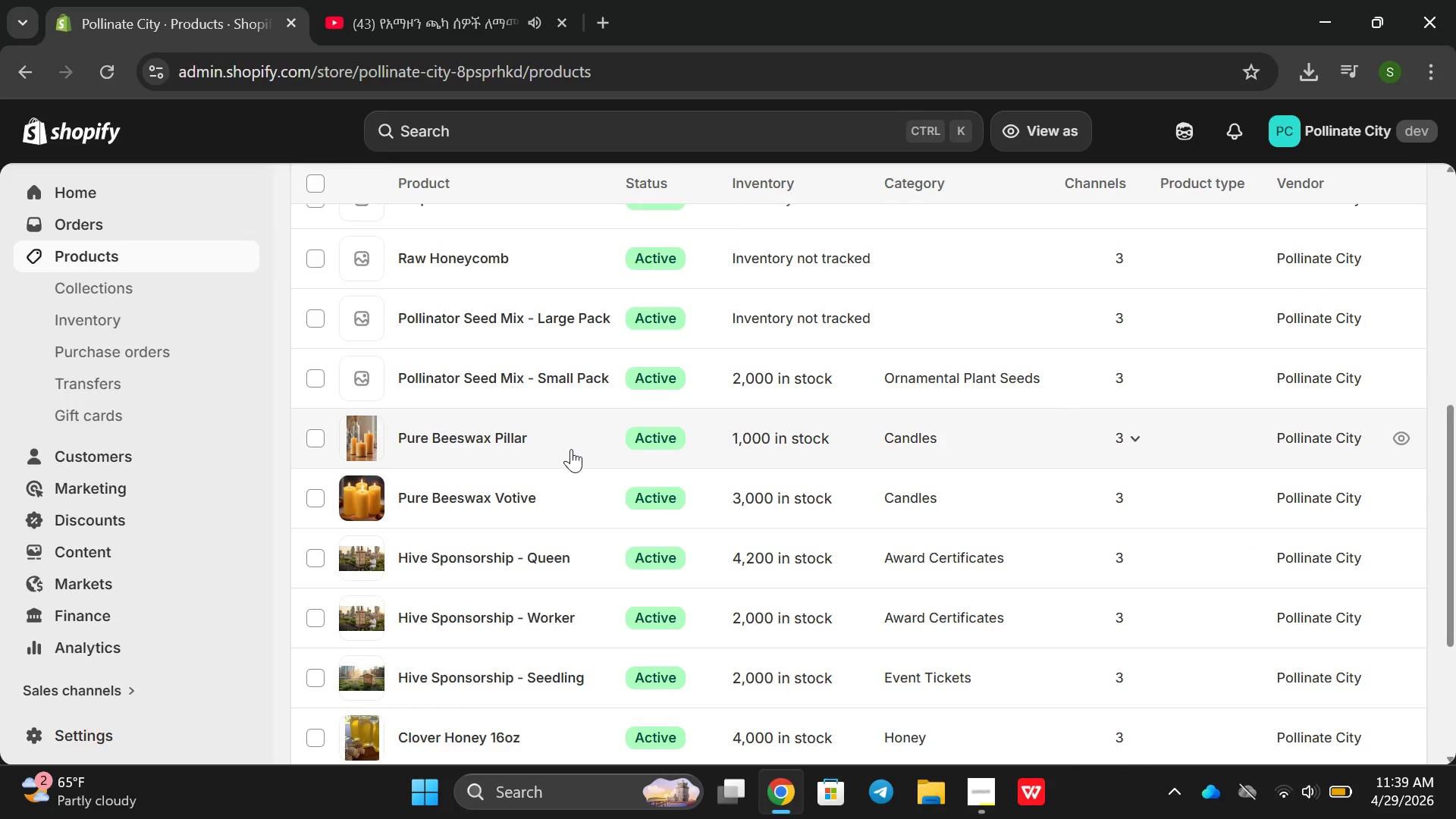 
left_click([571, 449])
 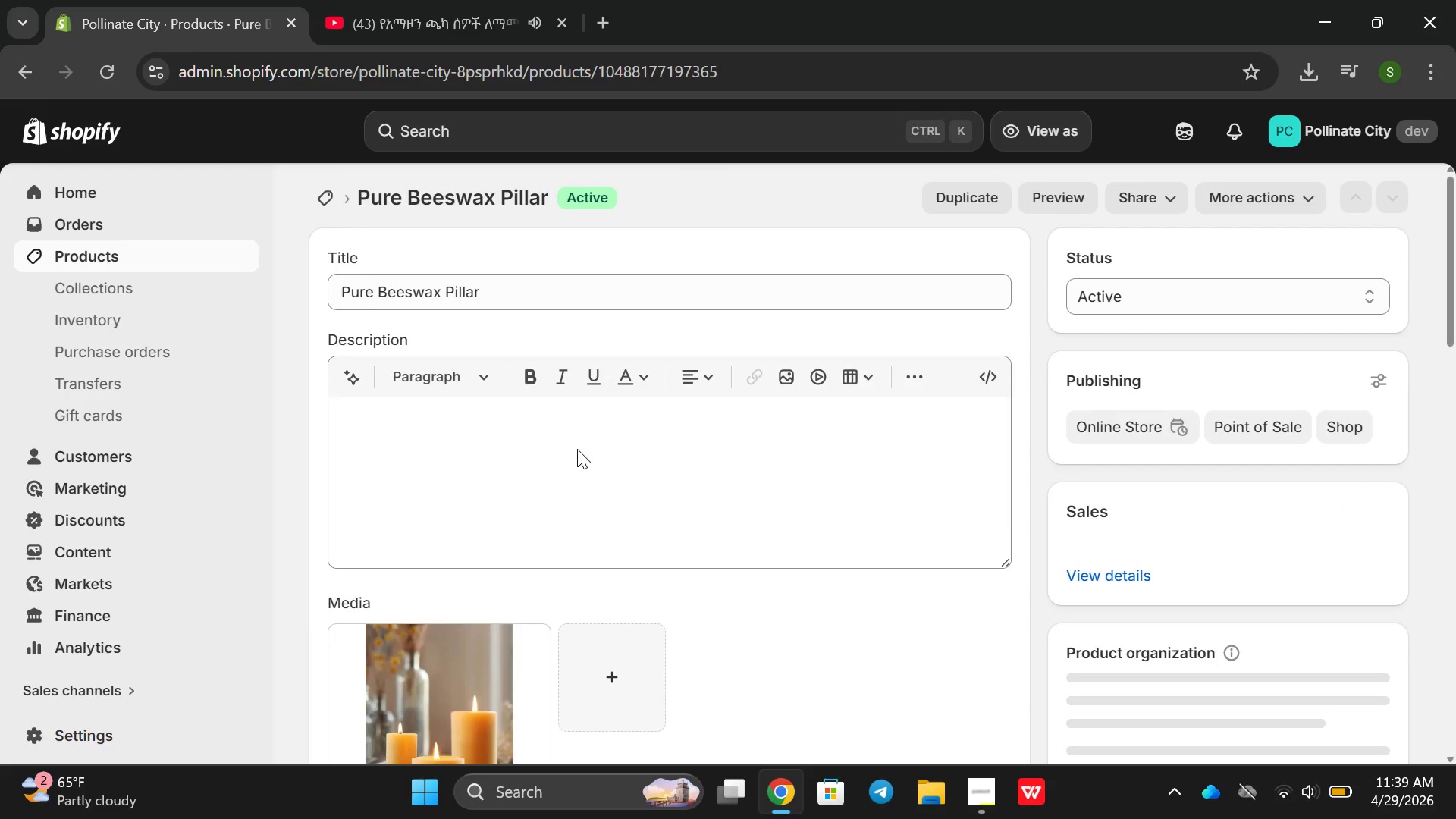 
scroll: coordinate [854, 613], scroll_direction: down, amount: 20.0
 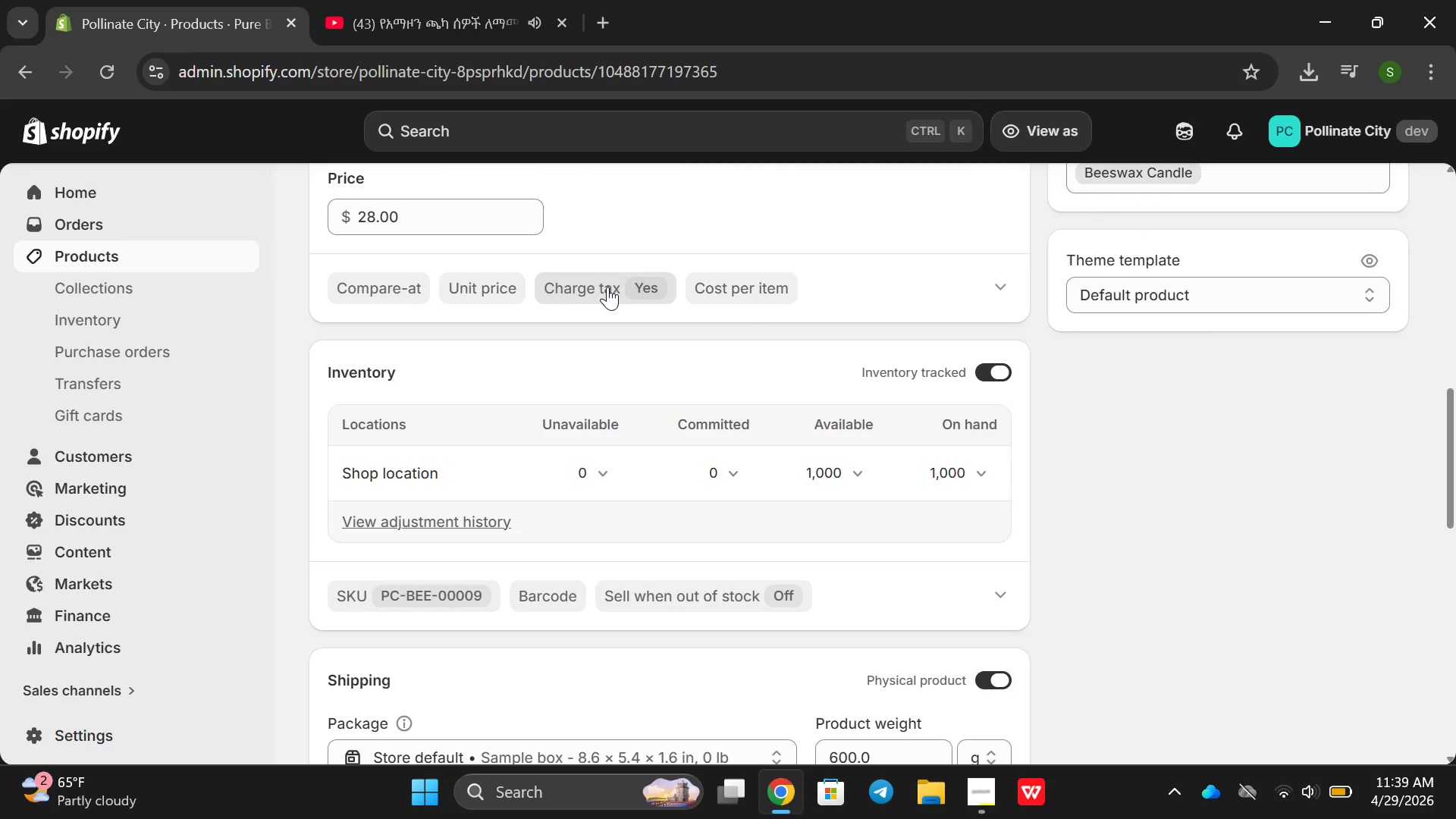 
left_click([607, 287])
 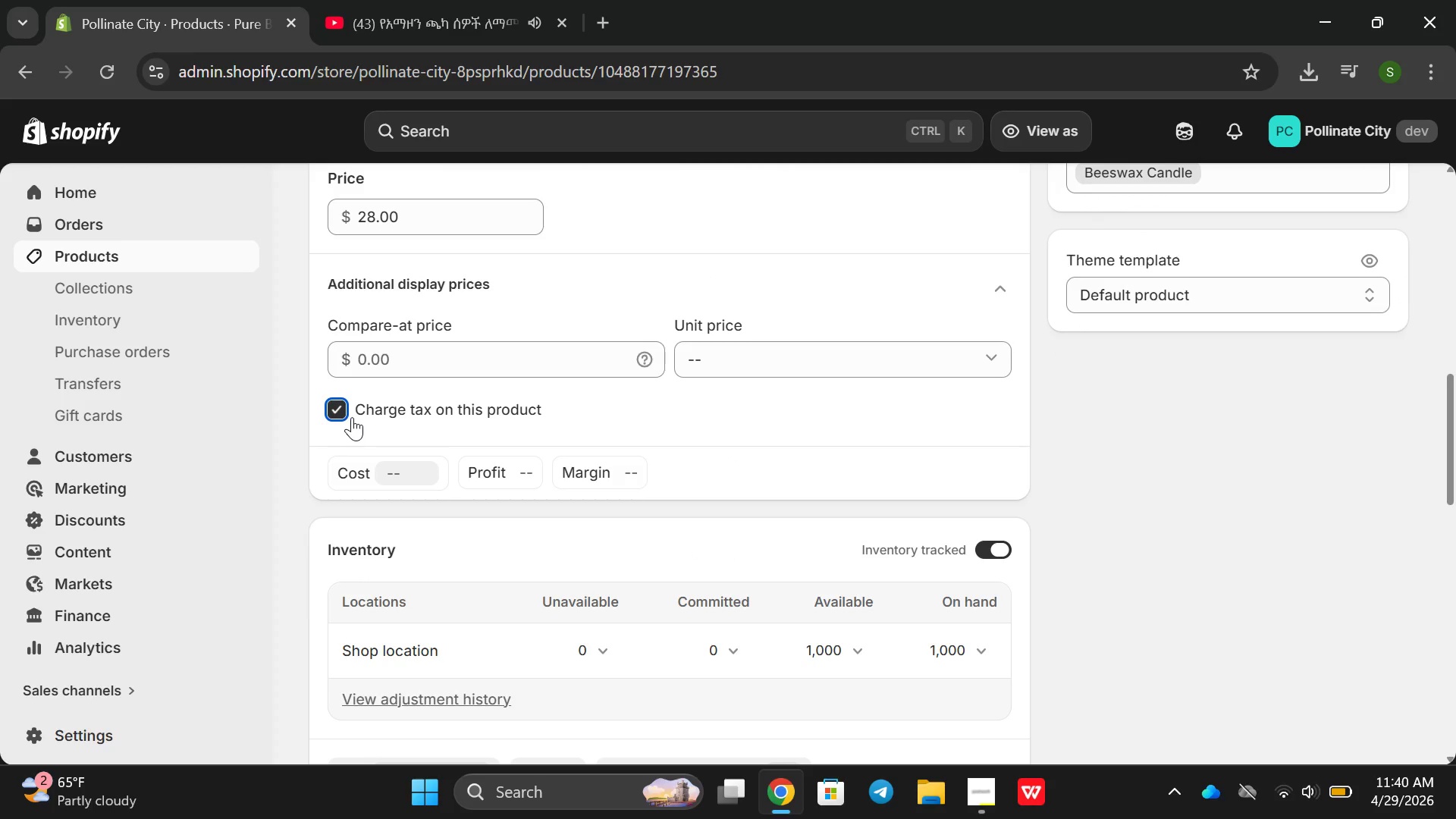 
left_click([351, 417])
 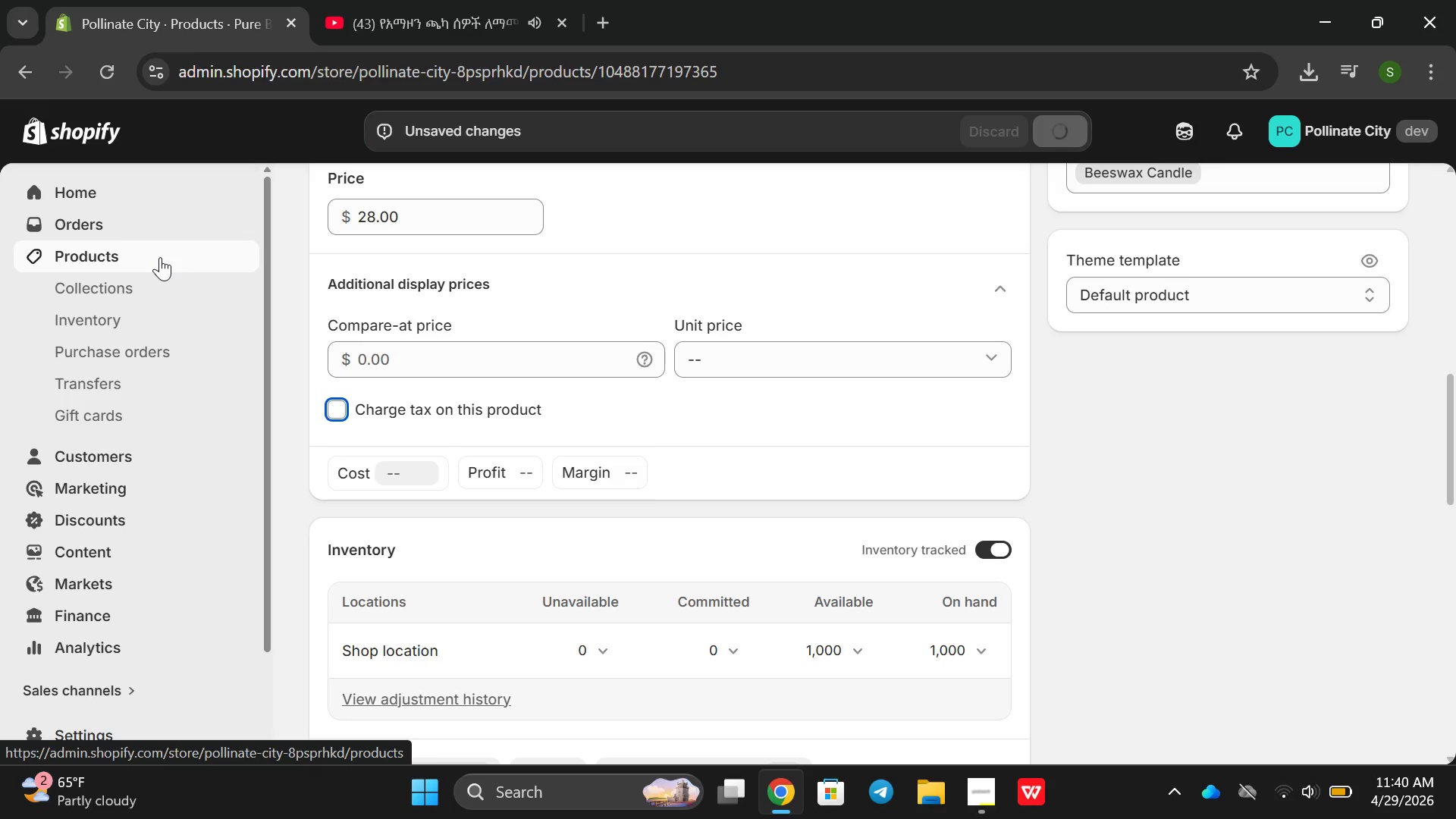 
wait(5.03)
 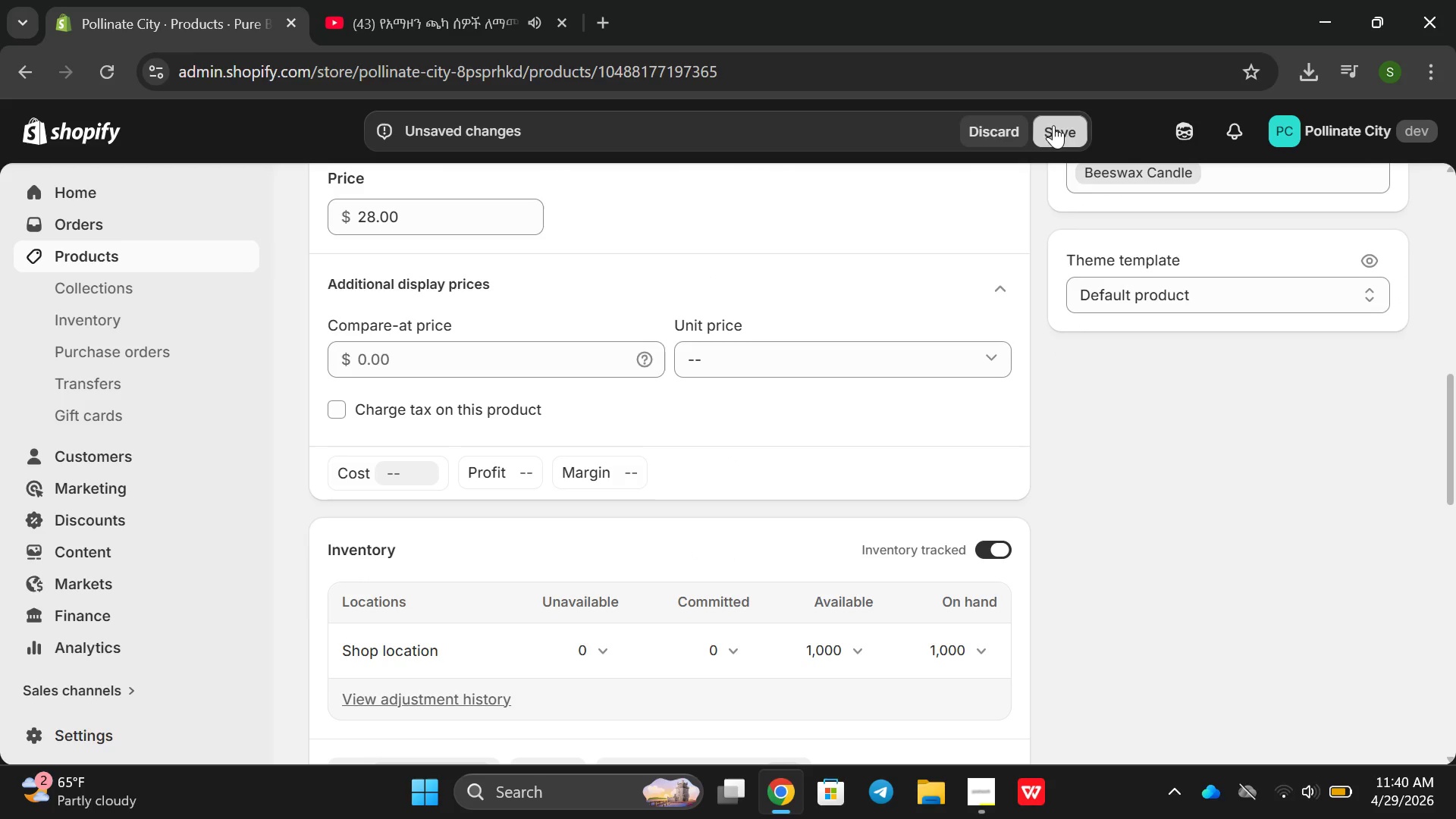 
left_click([160, 257])
 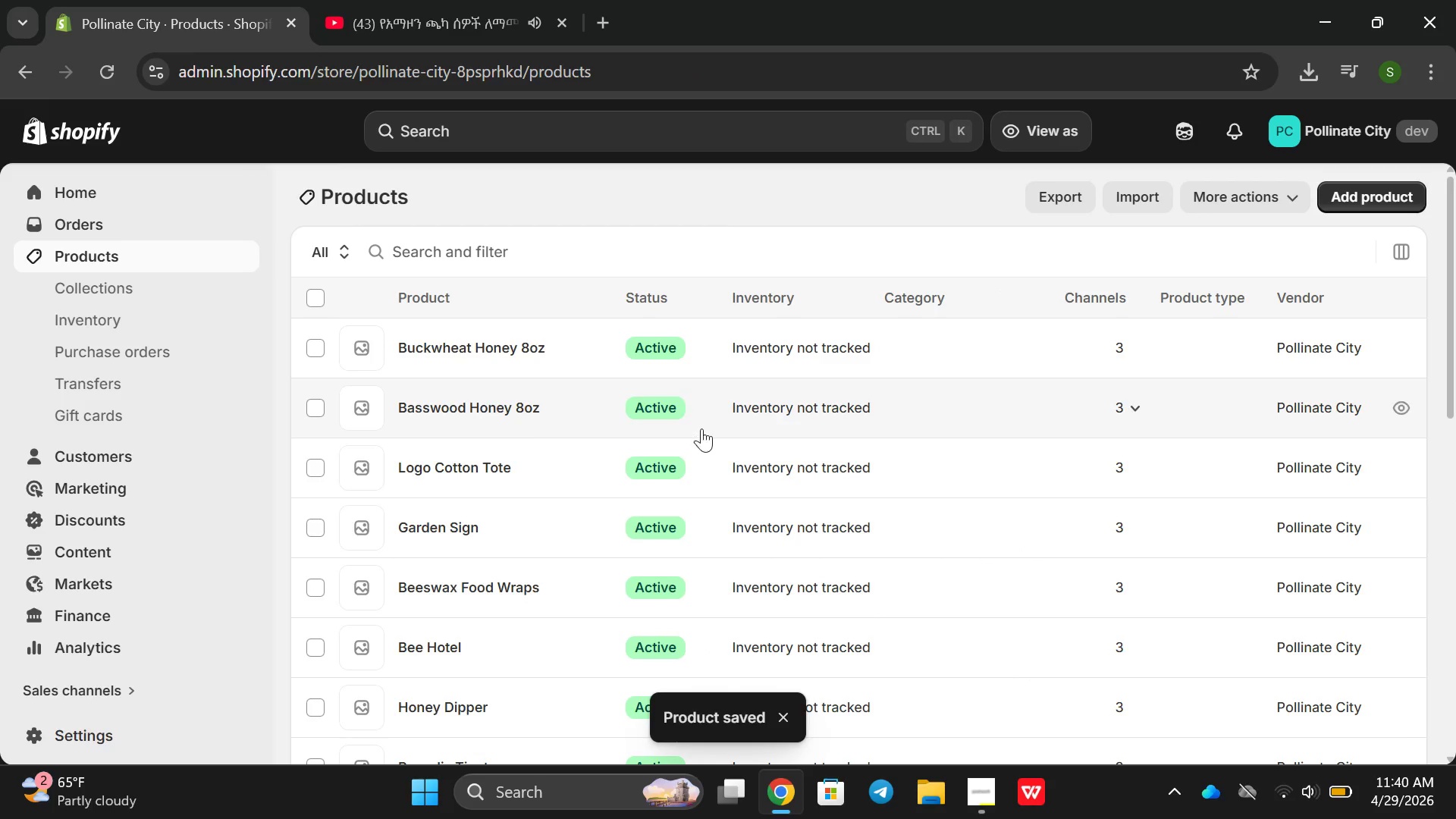 
scroll: coordinate [656, 447], scroll_direction: down, amount: 4.0
 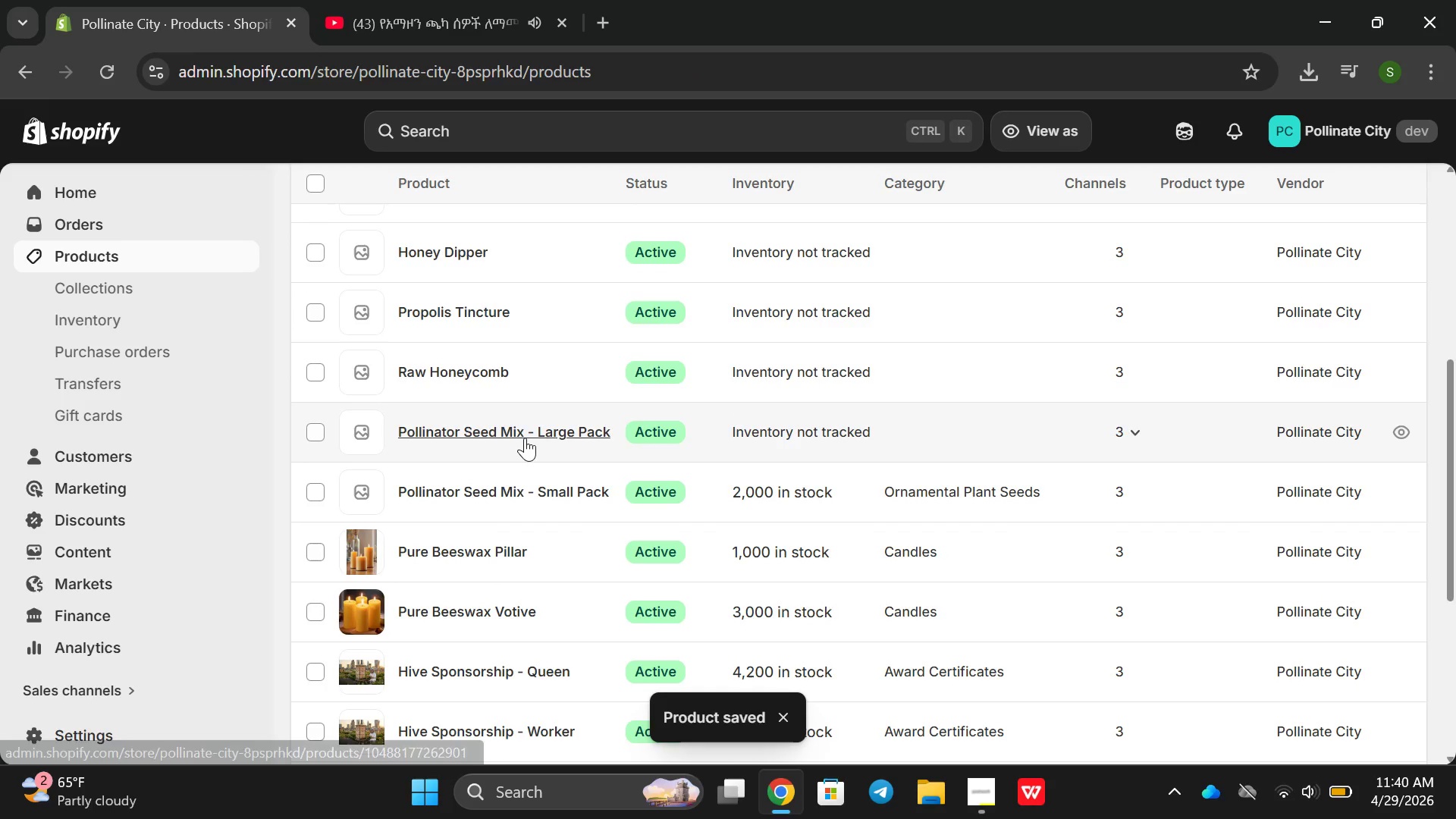 
left_click([525, 438])
 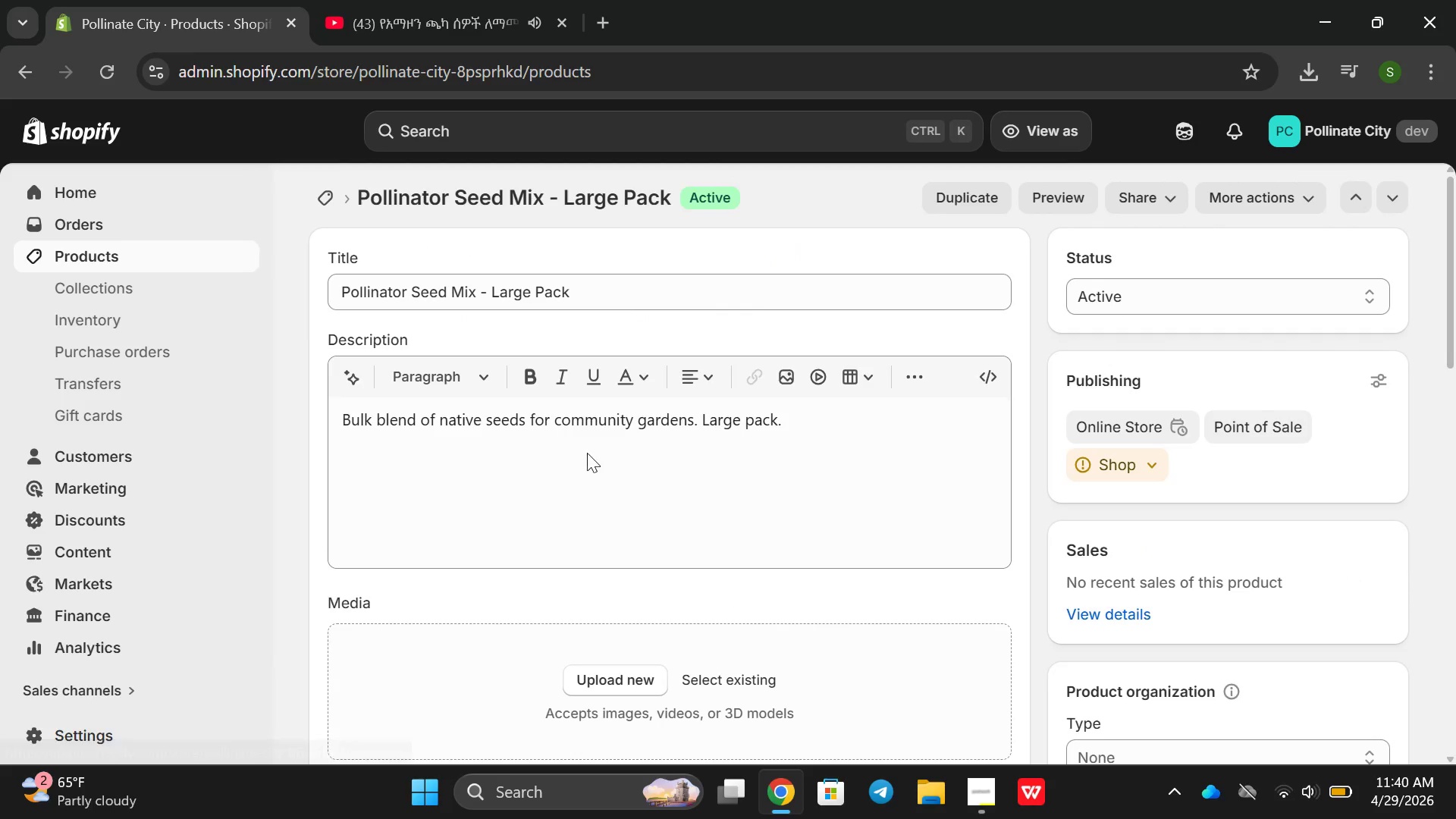 
scroll: coordinate [502, 598], scroll_direction: down, amount: 15.0
 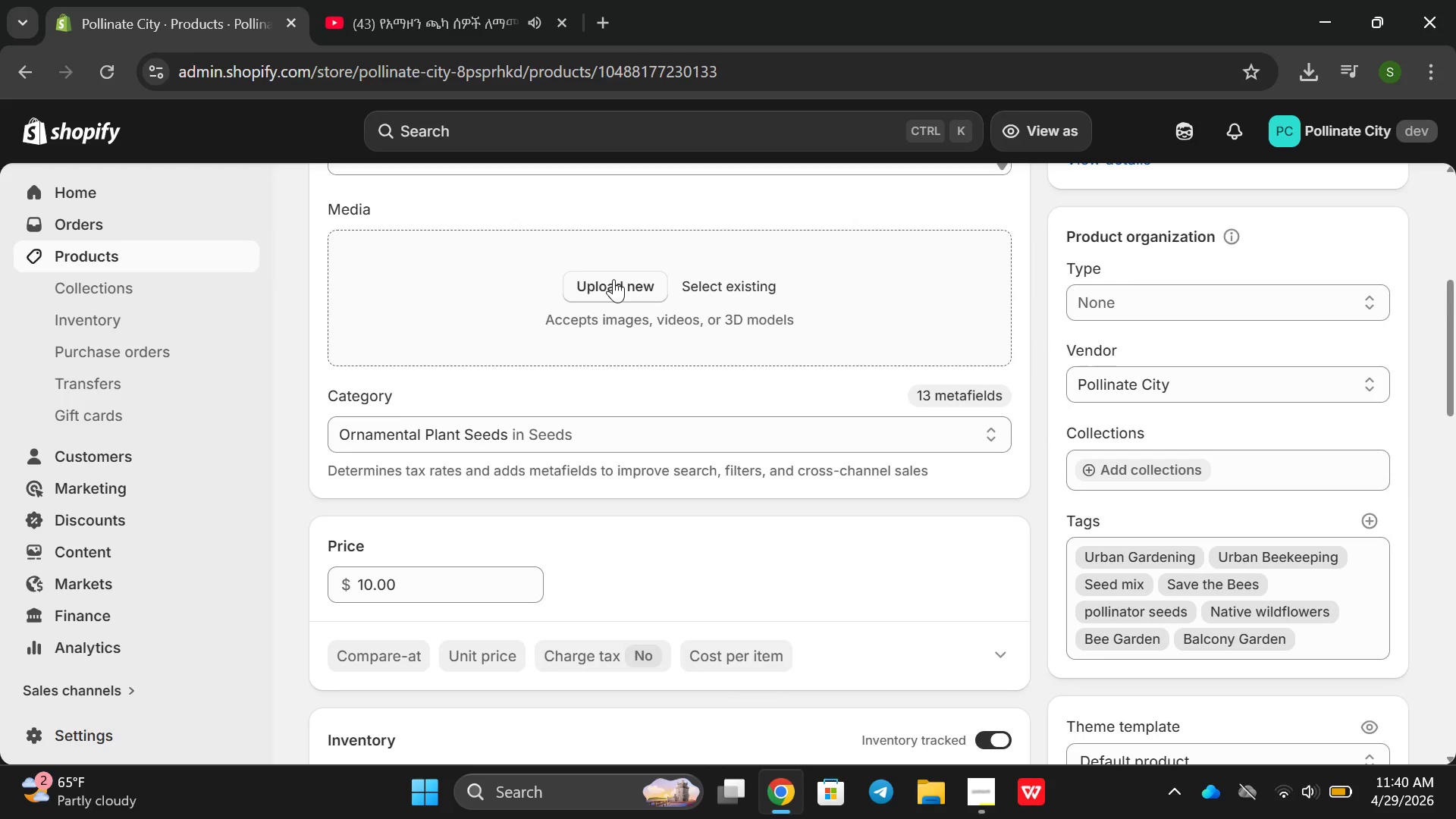 
left_click([613, 279])
 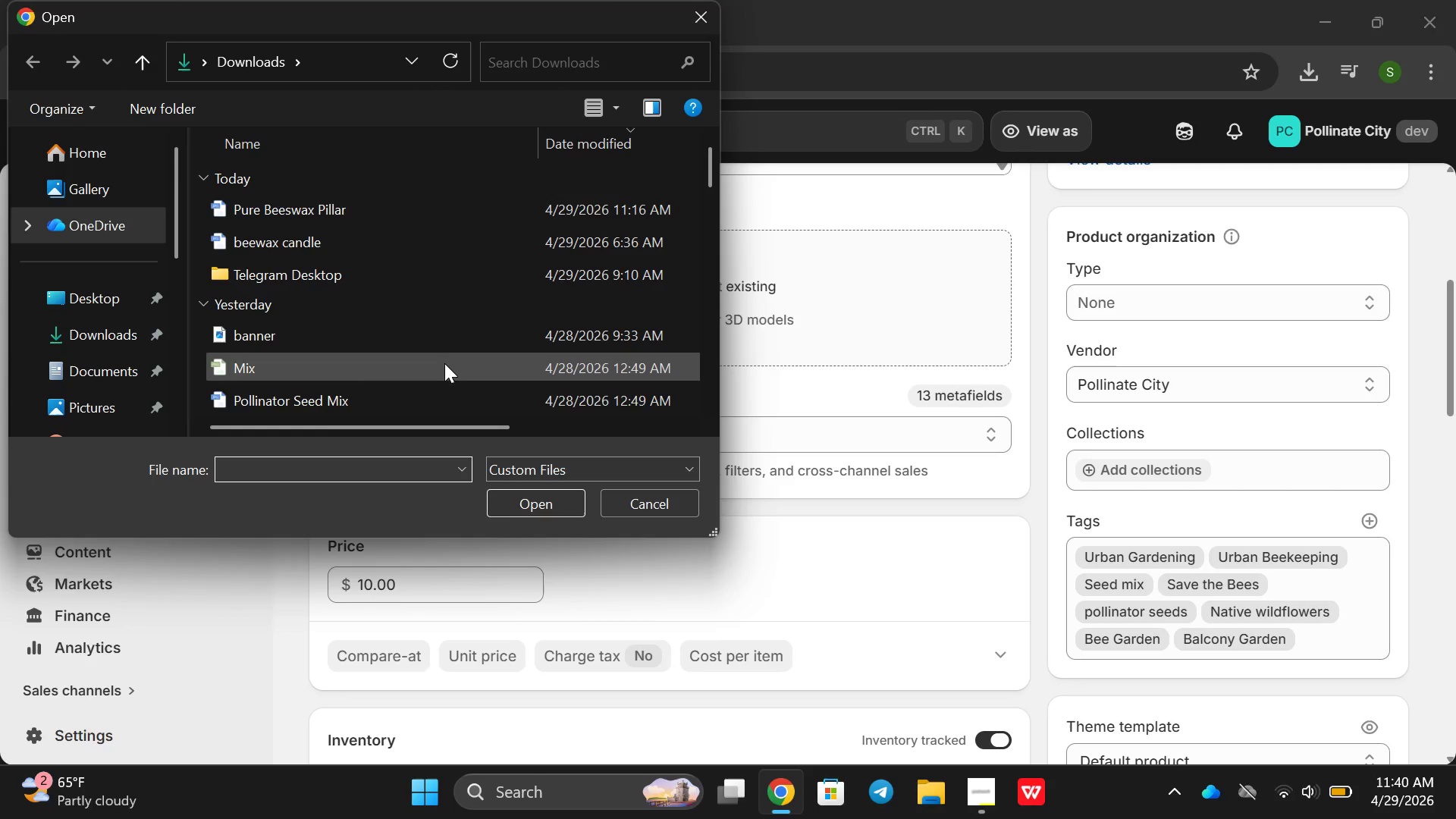 
scroll: coordinate [438, 353], scroll_direction: down, amount: 2.0
 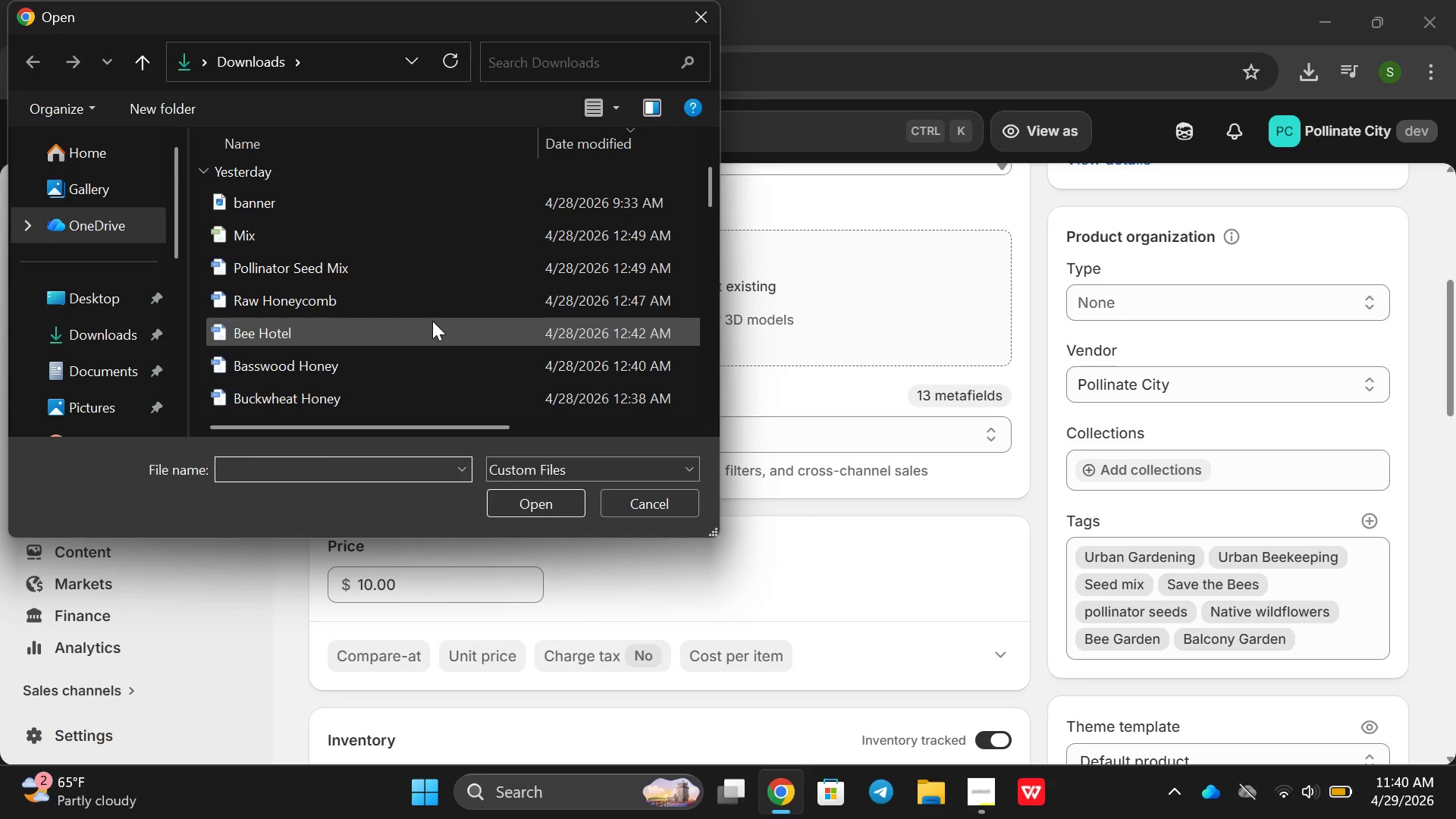 
scroll: coordinate [432, 322], scroll_direction: up, amount: 1.0
 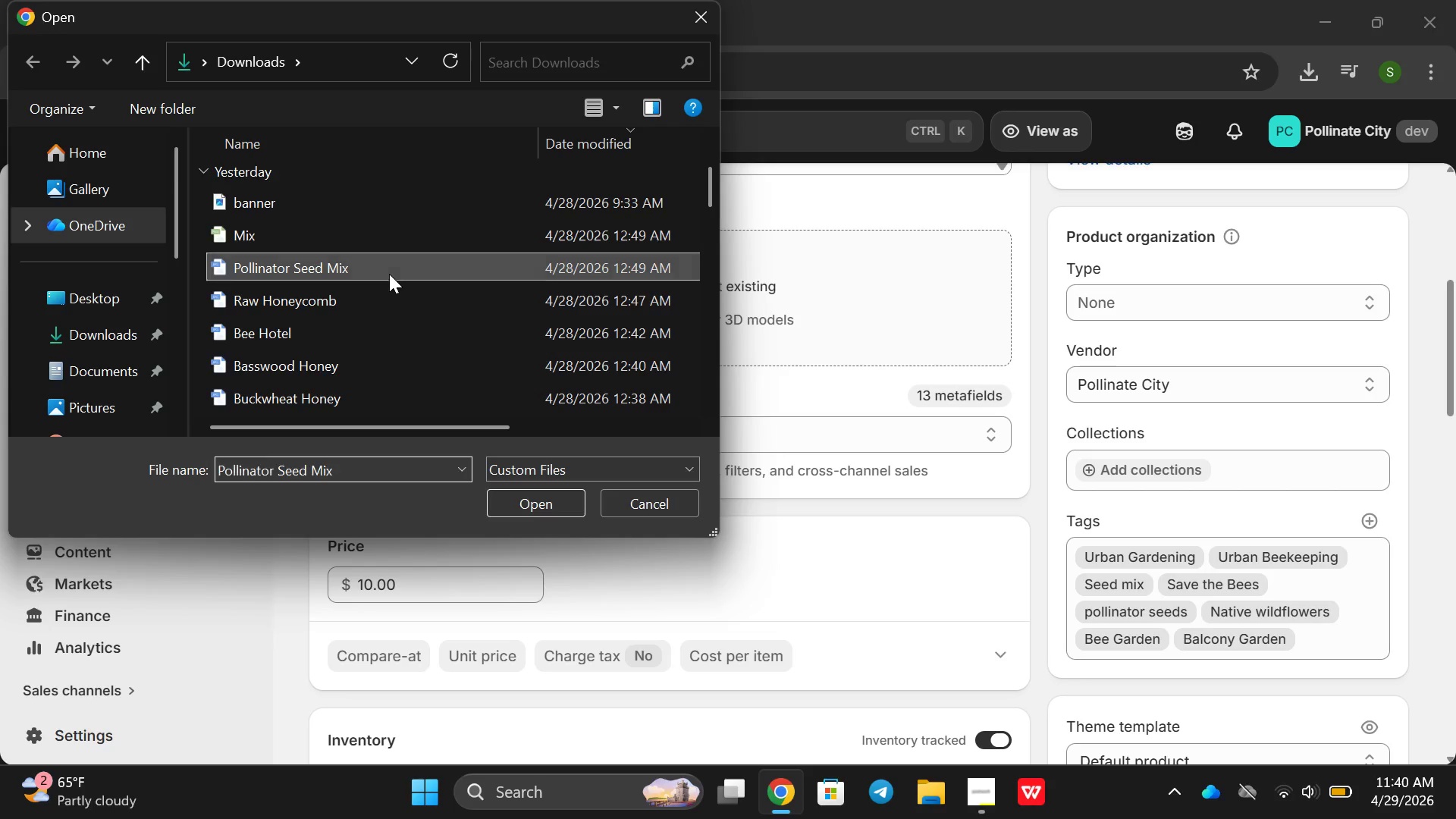 
left_click([389, 274])
 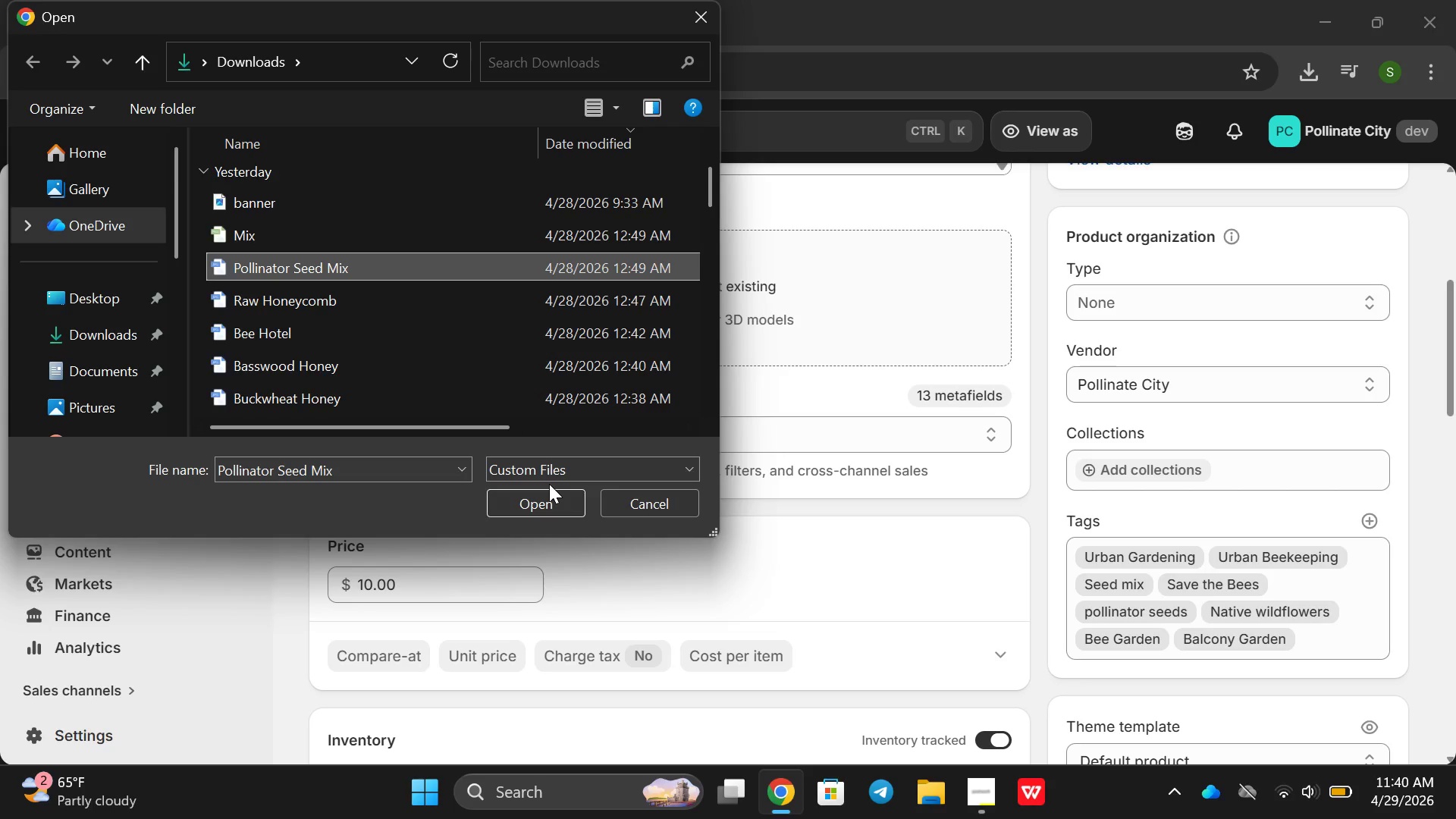 
left_click([549, 484])
 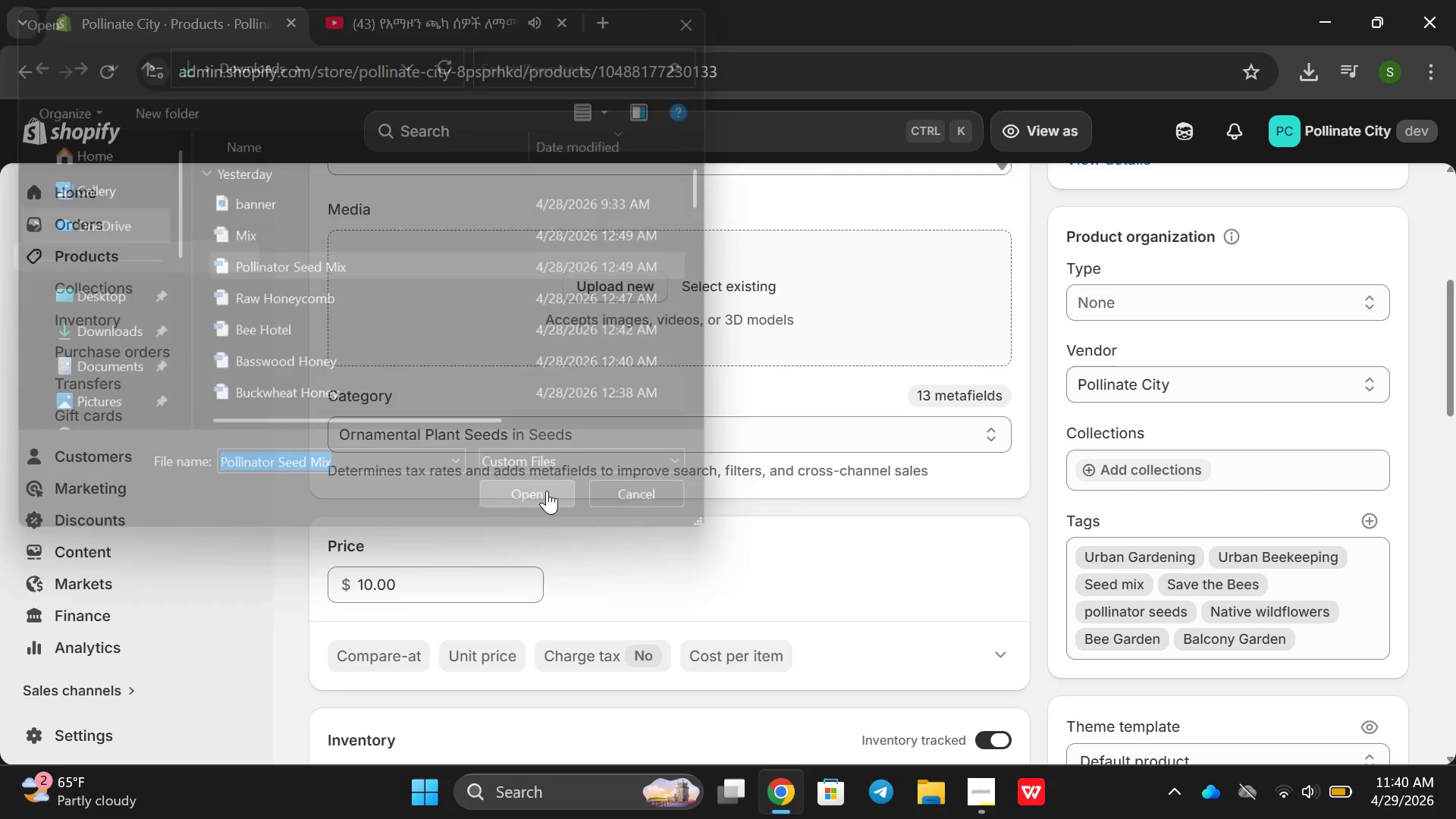 
left_click([547, 500])
 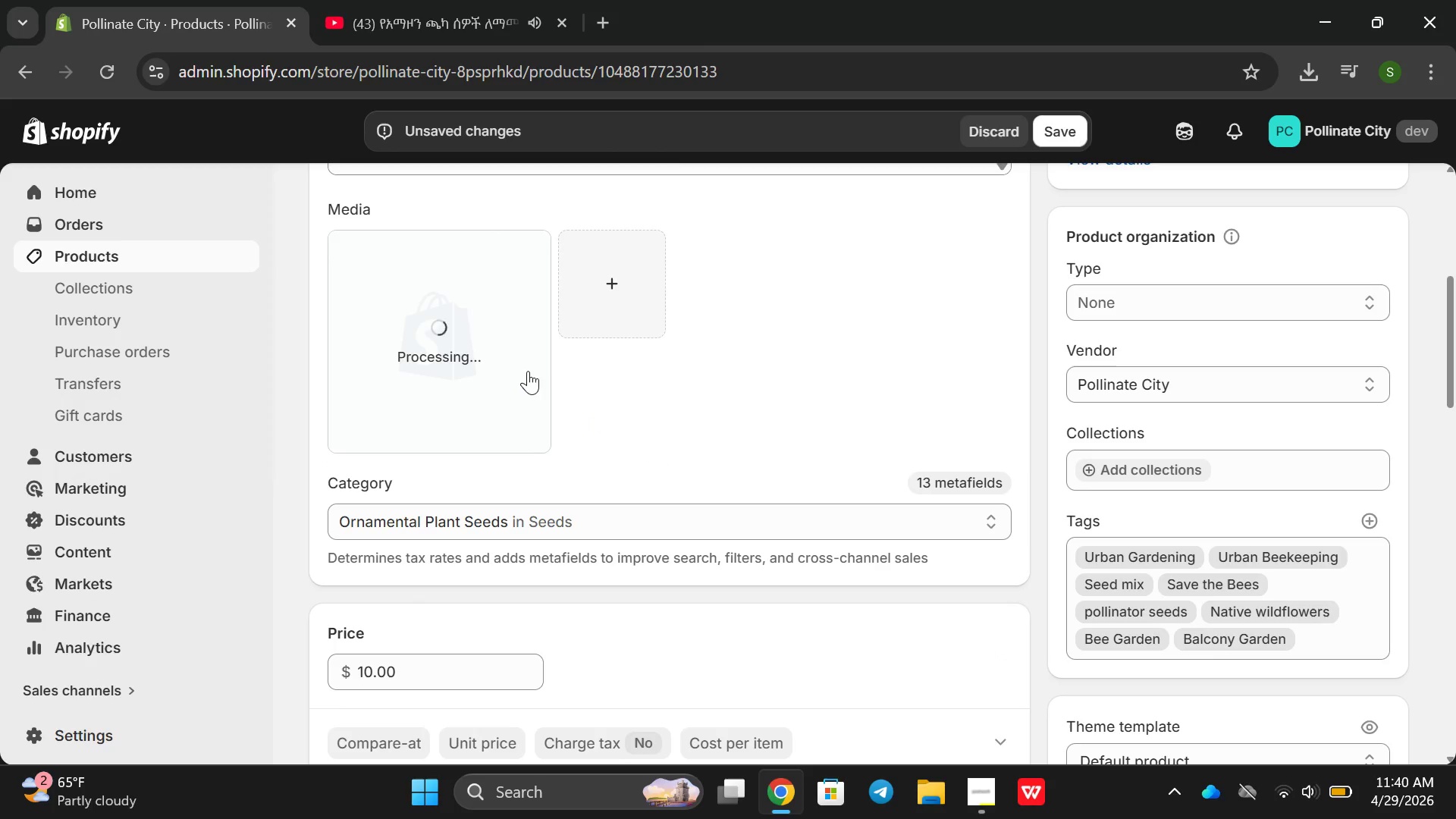 
wait(9.88)
 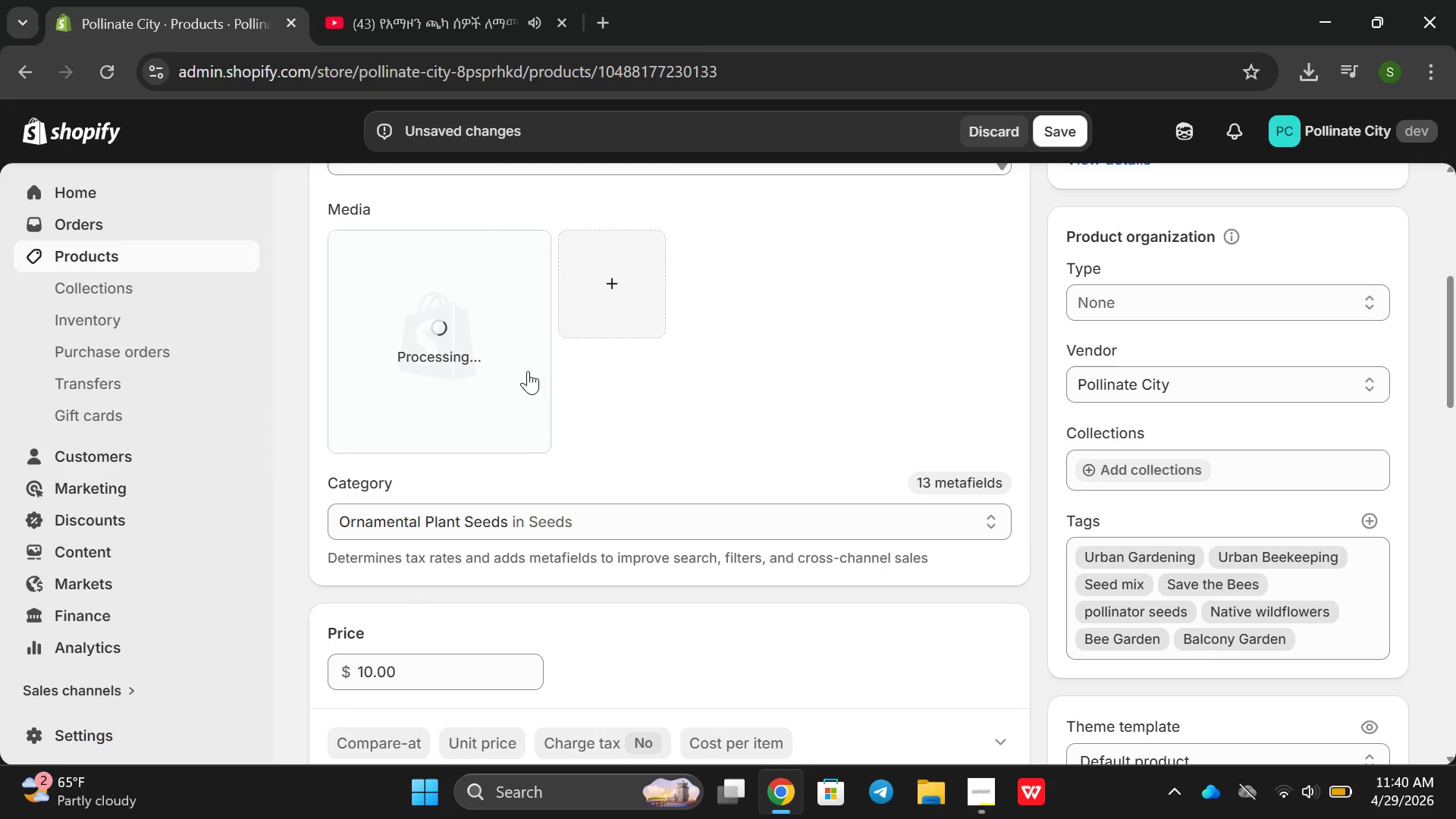 
left_click([476, 361])
 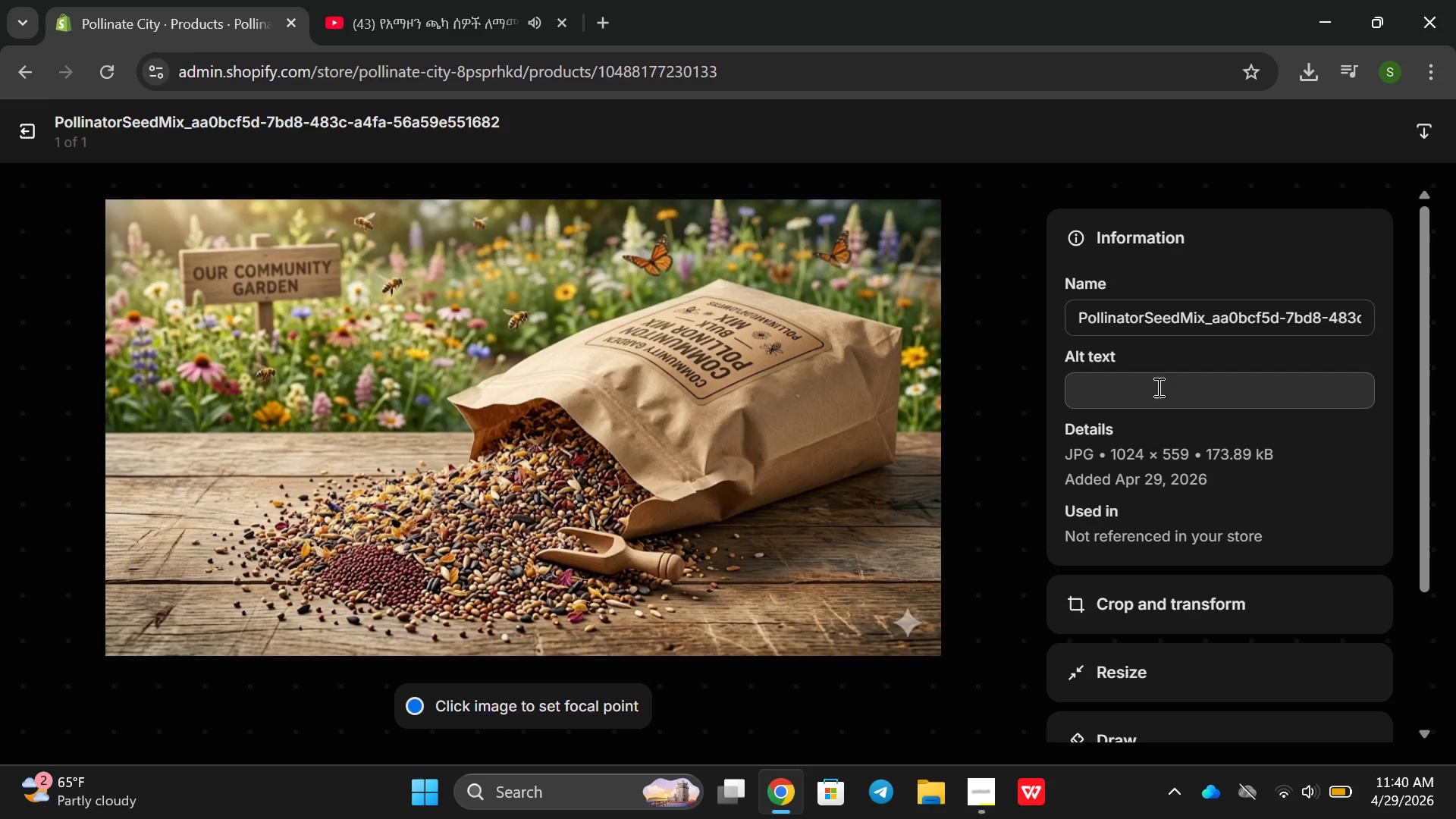 
left_click([1154, 385])
 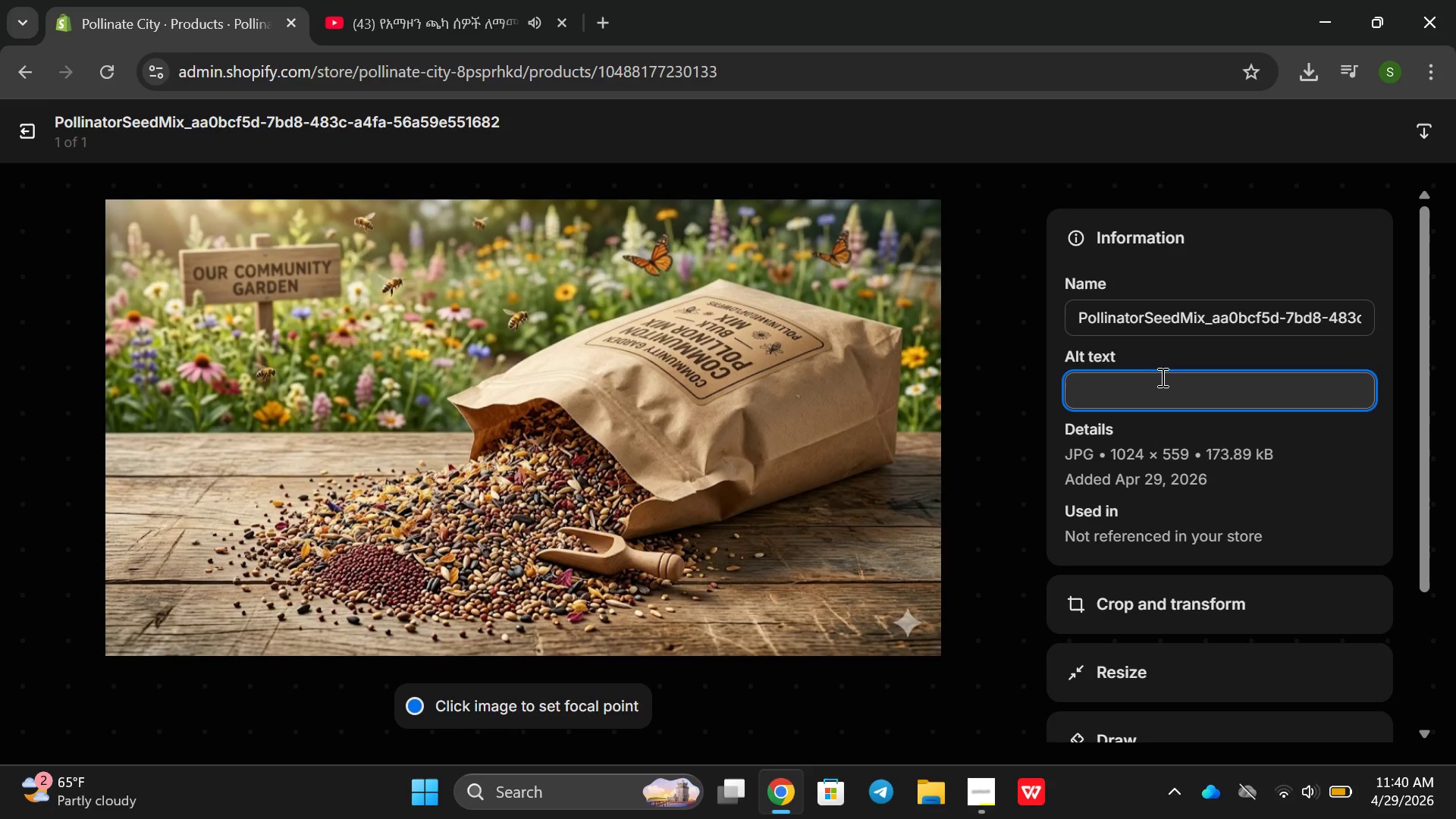 
type(Small pack  f anti)
key(Backspace)
key(Backspace)
key(Backspace)
key(Backspace)
key(Backspace)
key(Backspace)
type(of naticce wil)
key(Backspace)
key(Backspace)
key(Backspace)
key(Backspace)
key(Backspace)
key(Backspace)
key(Backspace)
type(ve wildfo)
key(Backspace)
type(lower seeds woith blp)
key(Backspace)
key(Backspace)
key(Backspace)
key(Backspace)
key(Backspace)
key(Backspace)
key(Backspace)
key(Backspace)
type(ith blooming slo)
key(Backspace)
key(Backspace)
key(Backspace)
type(flowers illustrations, urn)
key(Backspace)
type(ban balcony garden see)
key(Backspace)
type(ttign)
key(Backspace)
key(Backspace)
type(ng m Polli)
 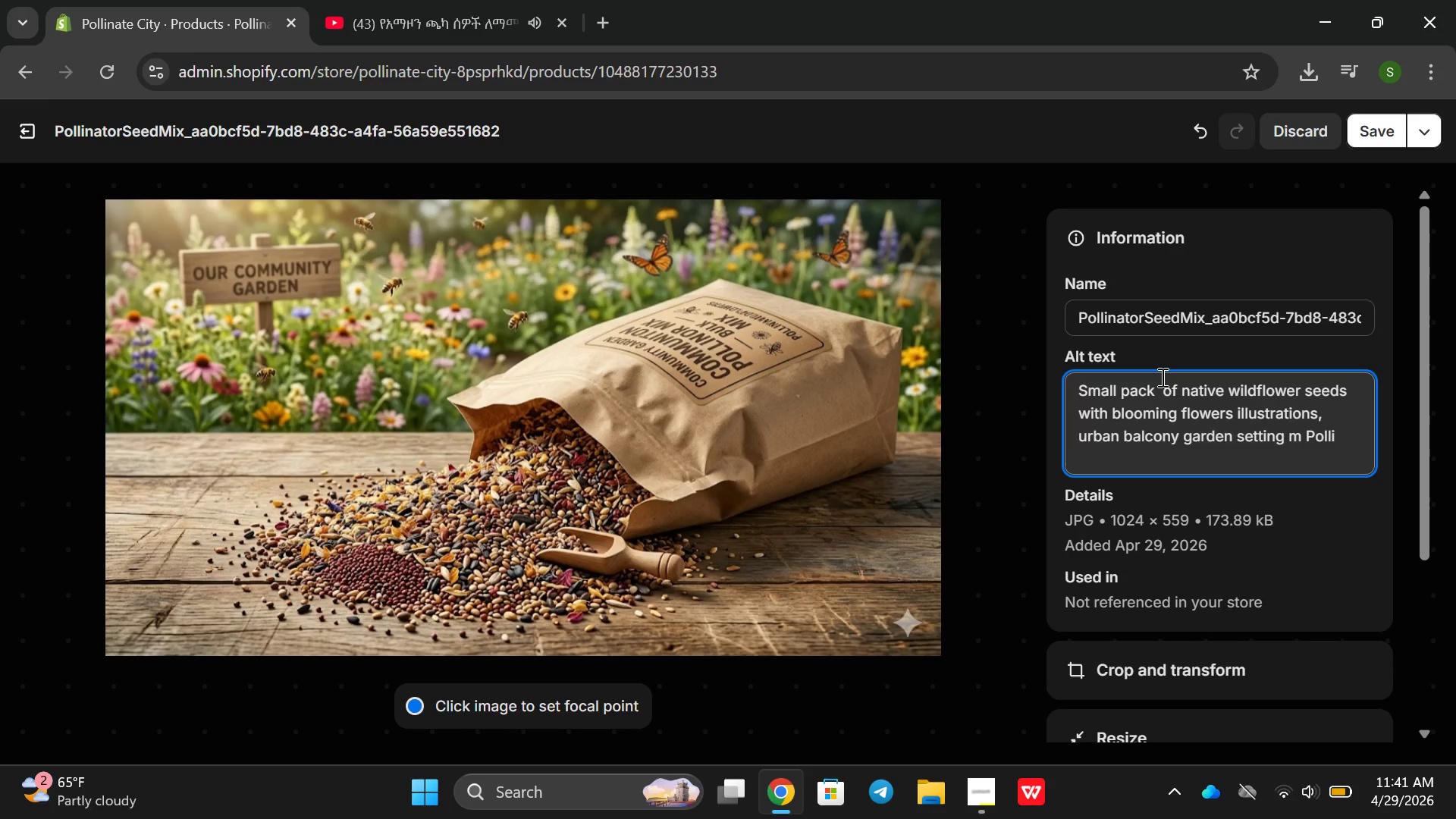 
hold_key(key=Backspace, duration=0.72)
 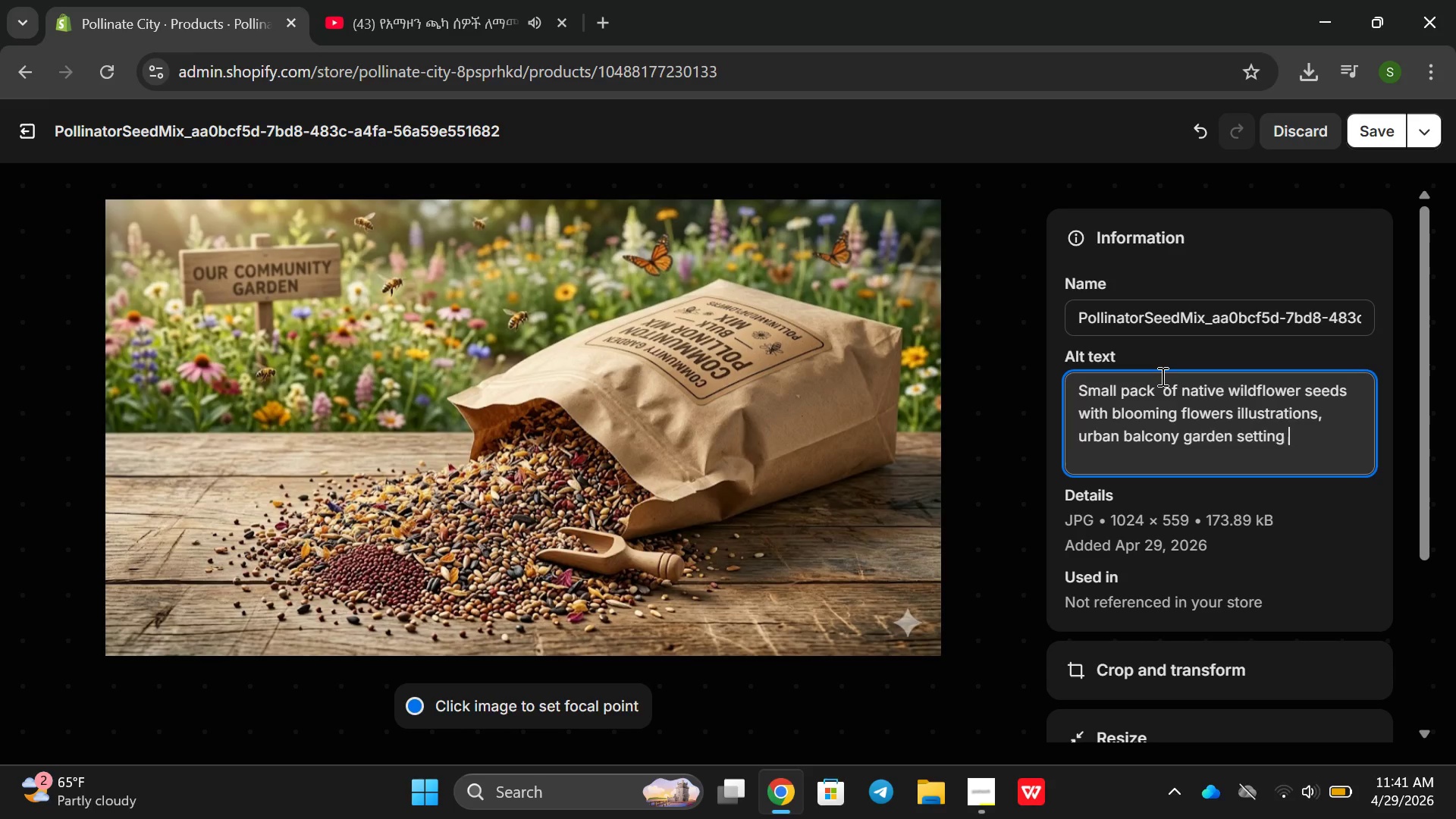 
wait(5.34)
 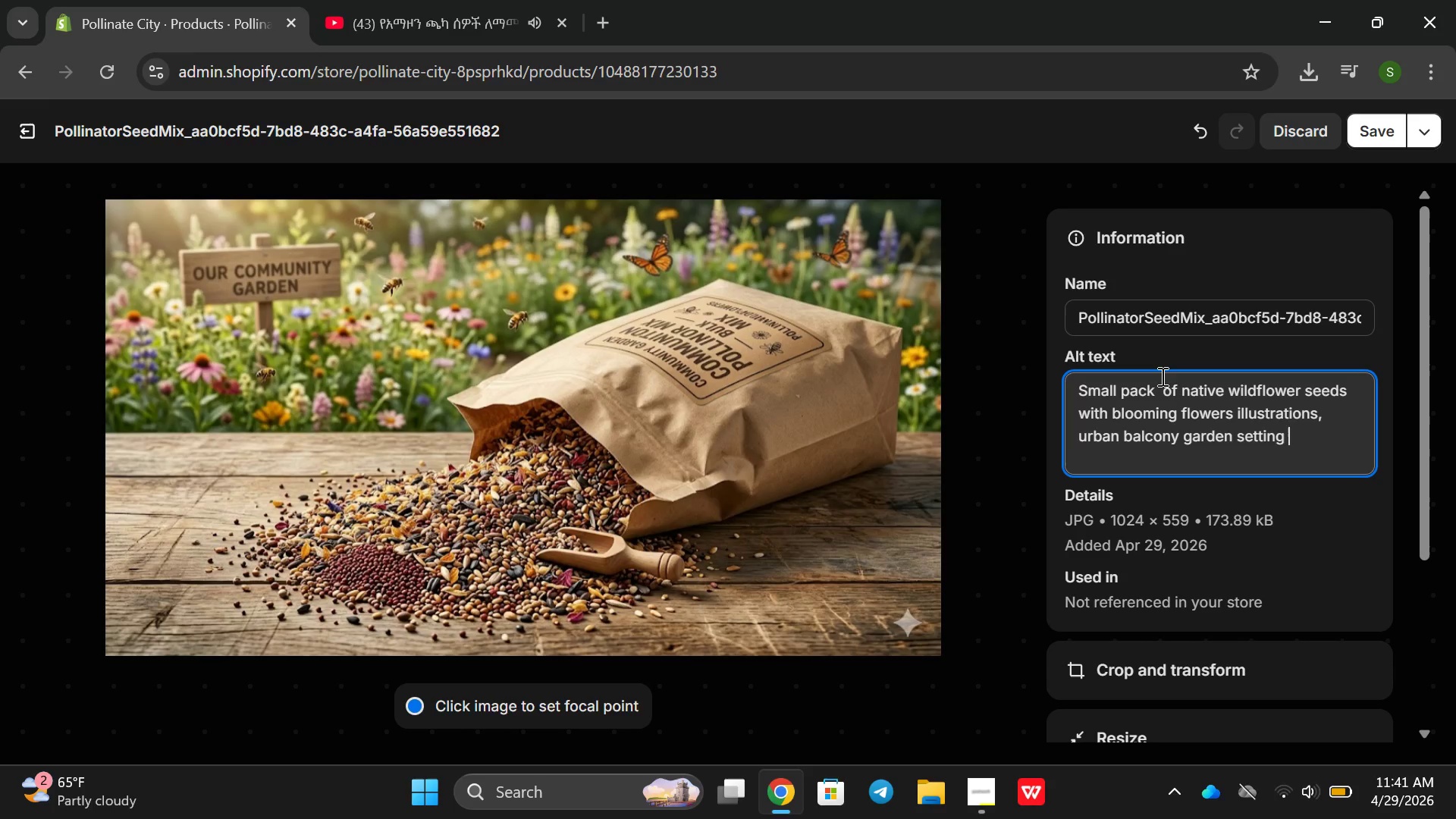 
key(Backspace)
type(, Pollinator seed miz)
key(Backspace)
type(x)
 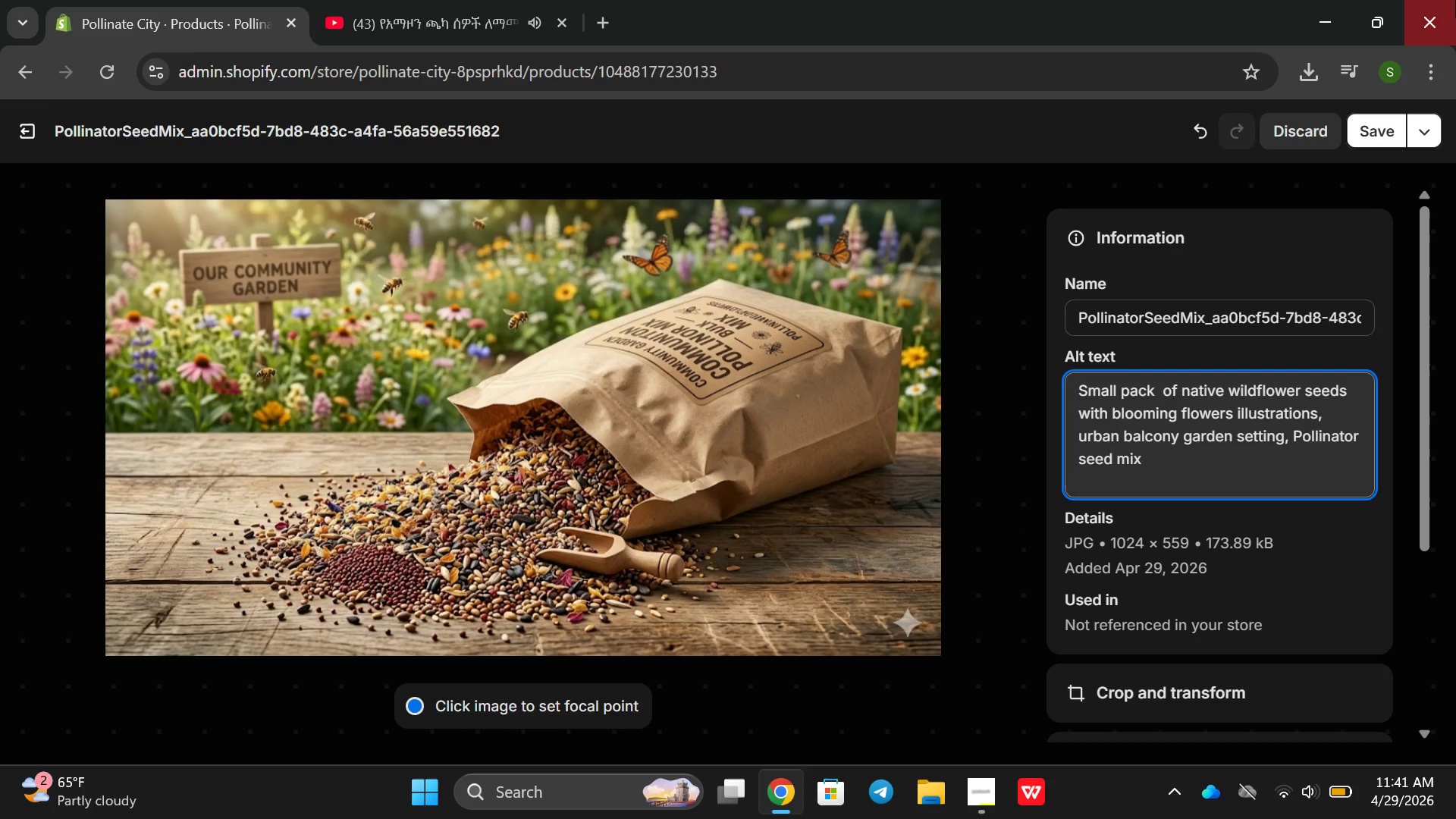 
left_click([1392, 144])
 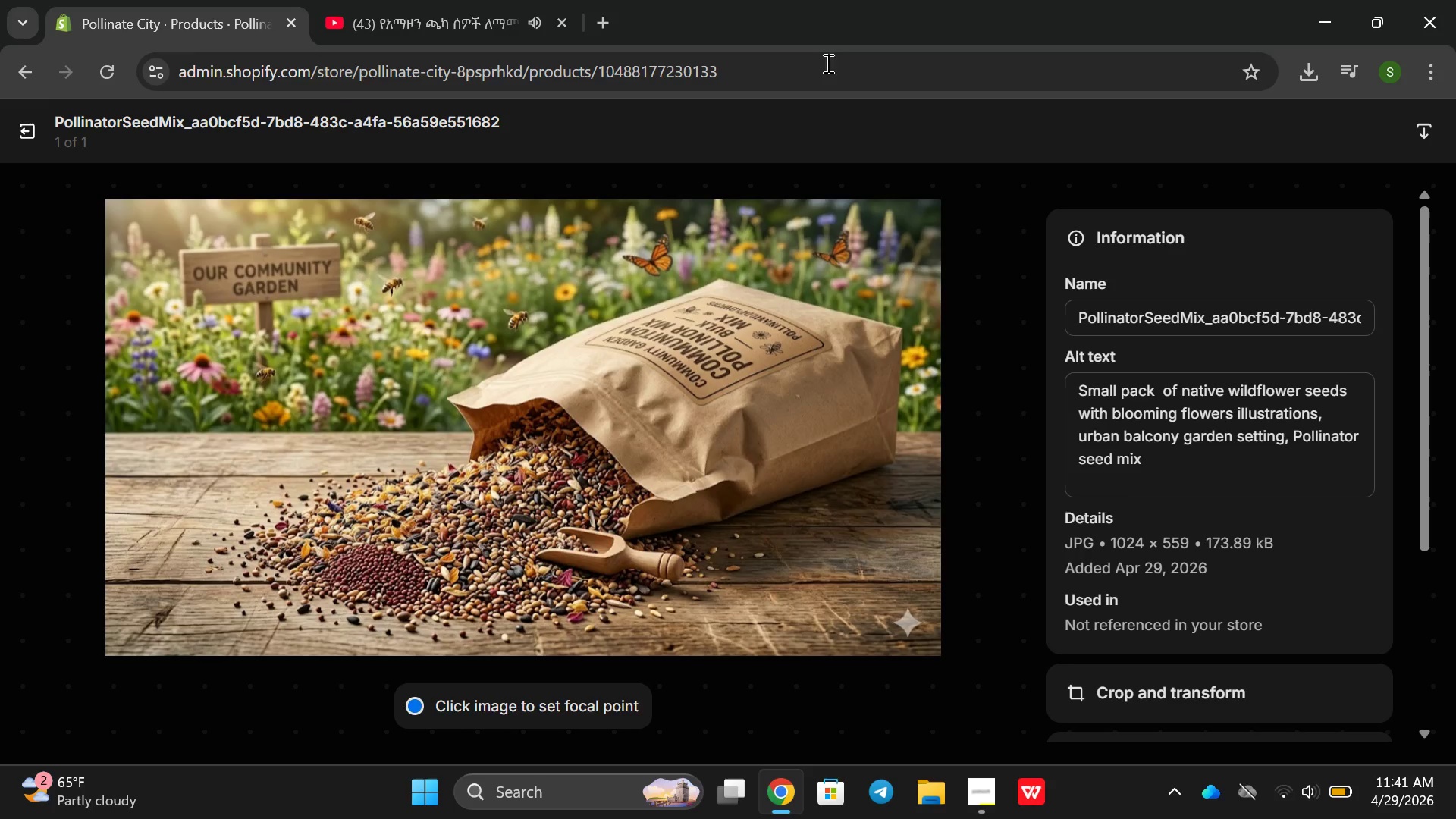 
wait(6.03)
 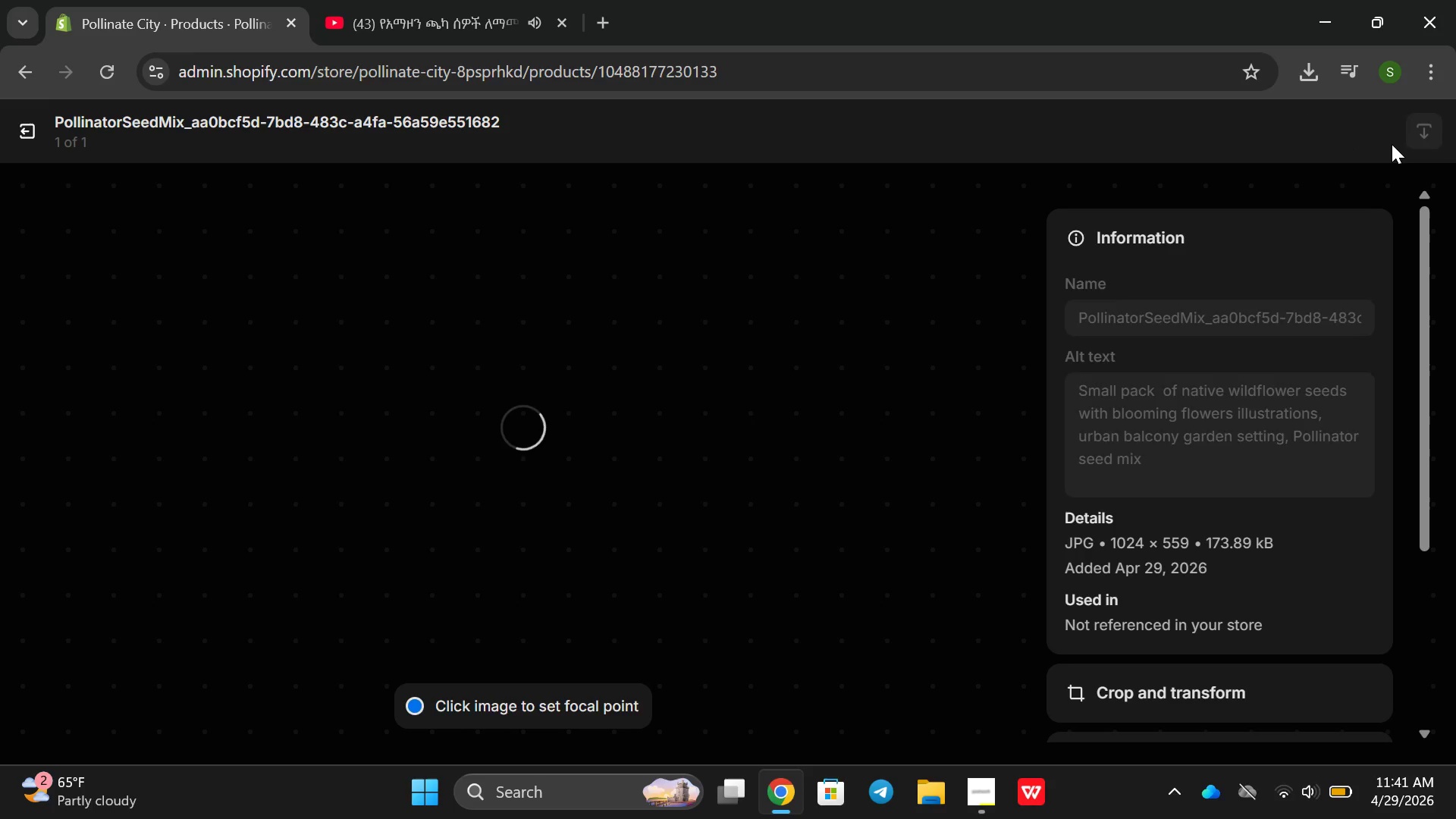 
left_click([27, 140])
 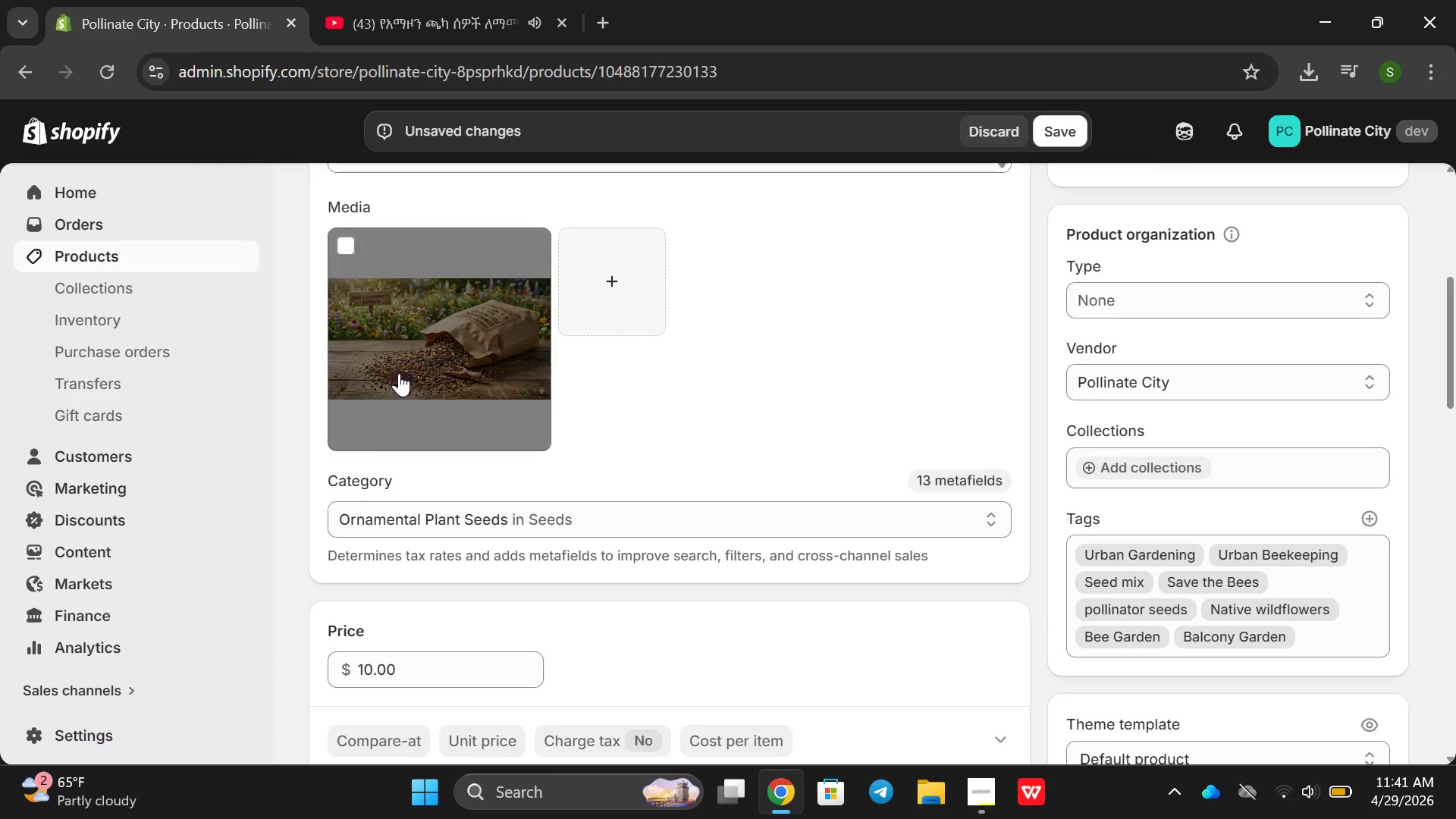 
scroll: coordinate [399, 372], scroll_direction: down, amount: 1.0
 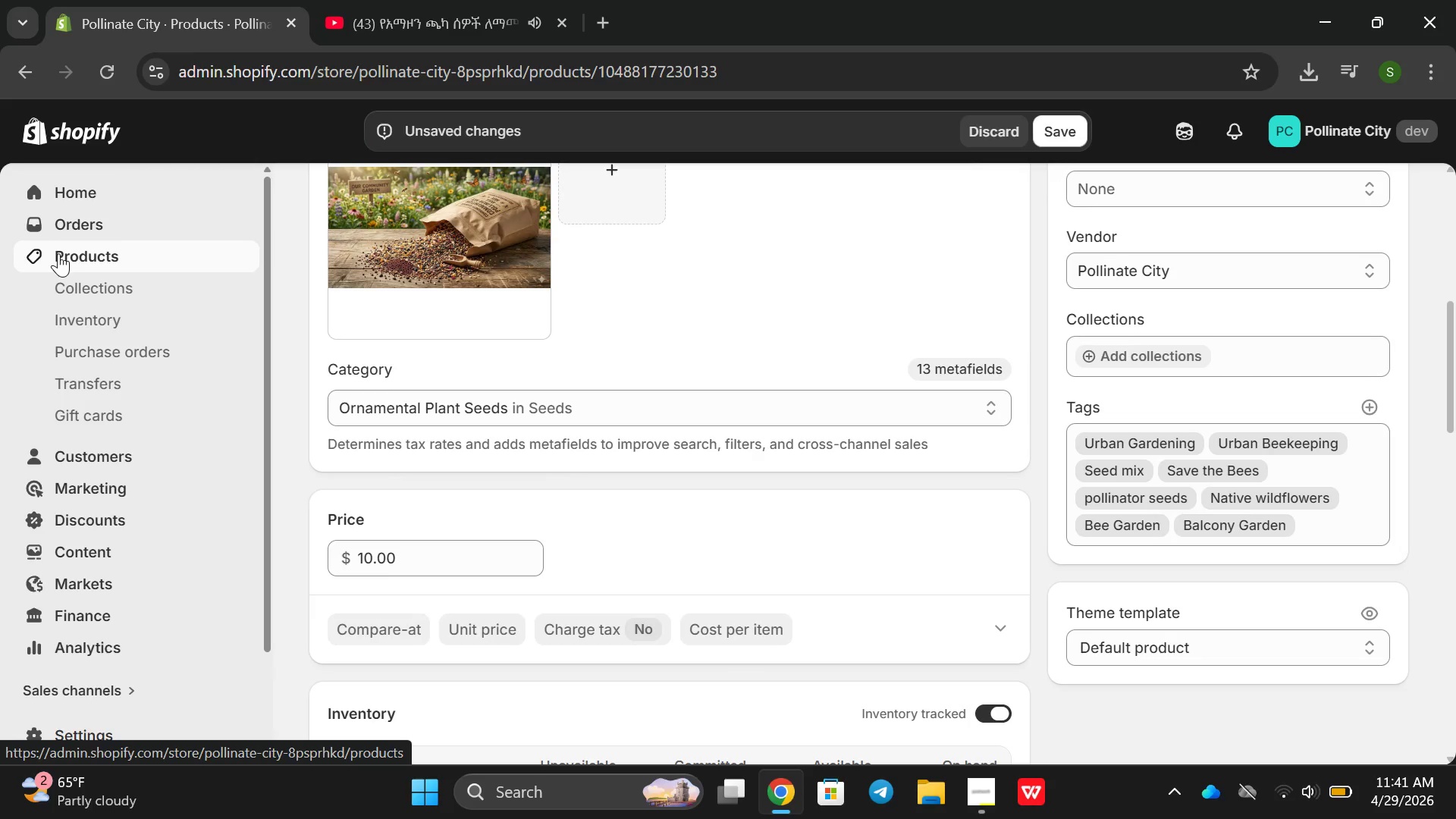 
left_click([58, 253])
 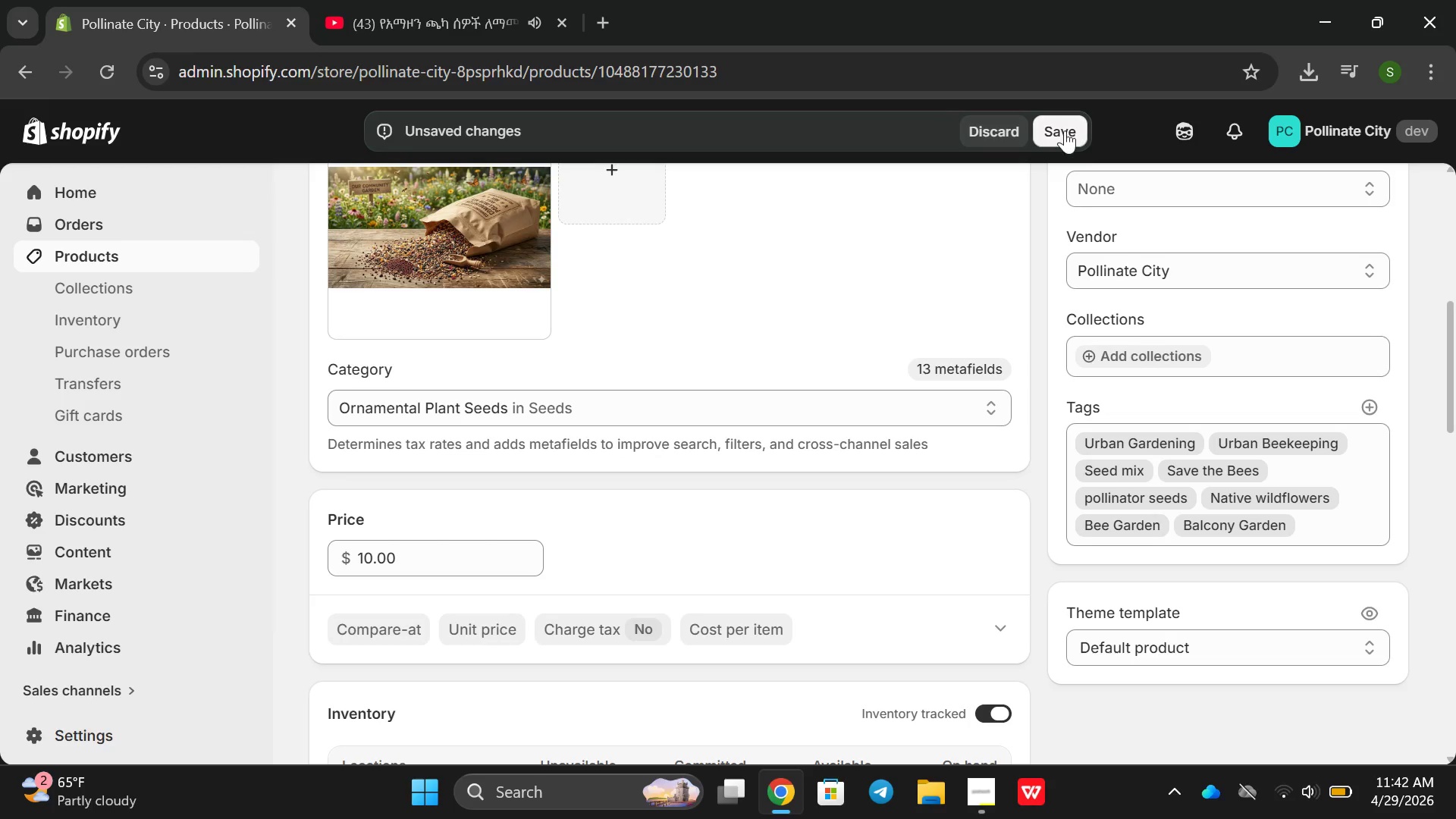 
left_click([1065, 130])
 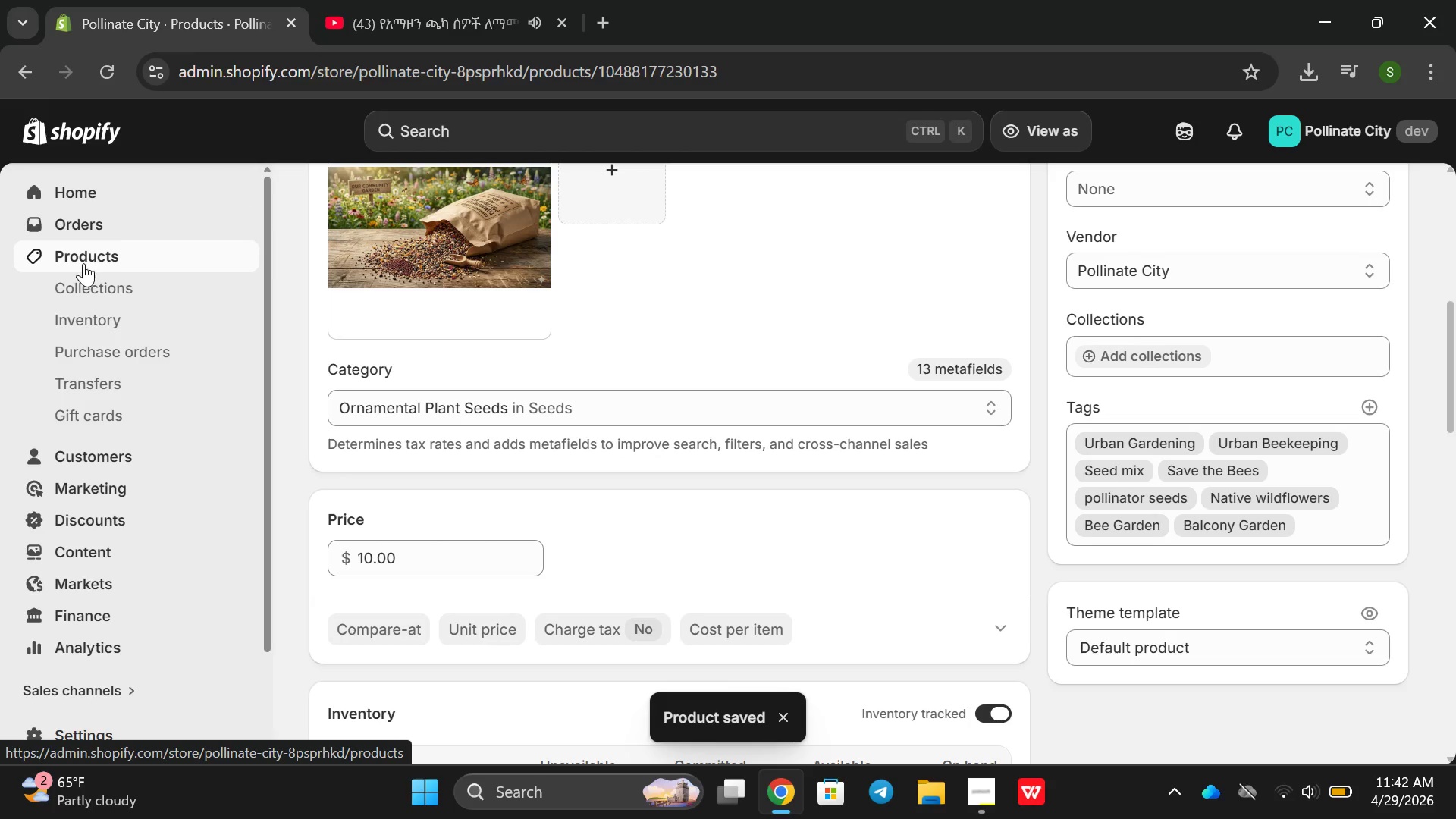 
wait(5.59)
 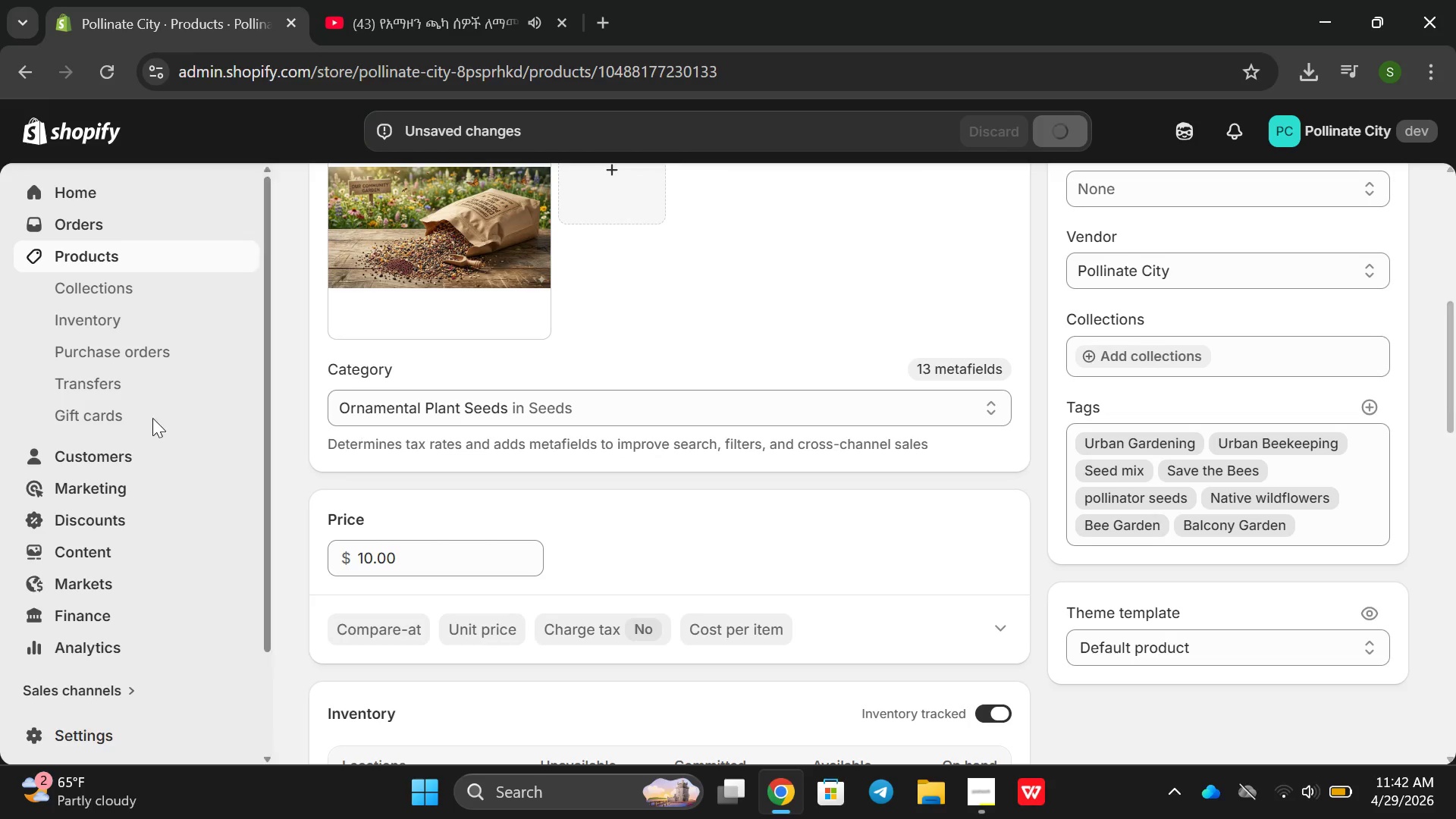 
left_click([89, 253])
 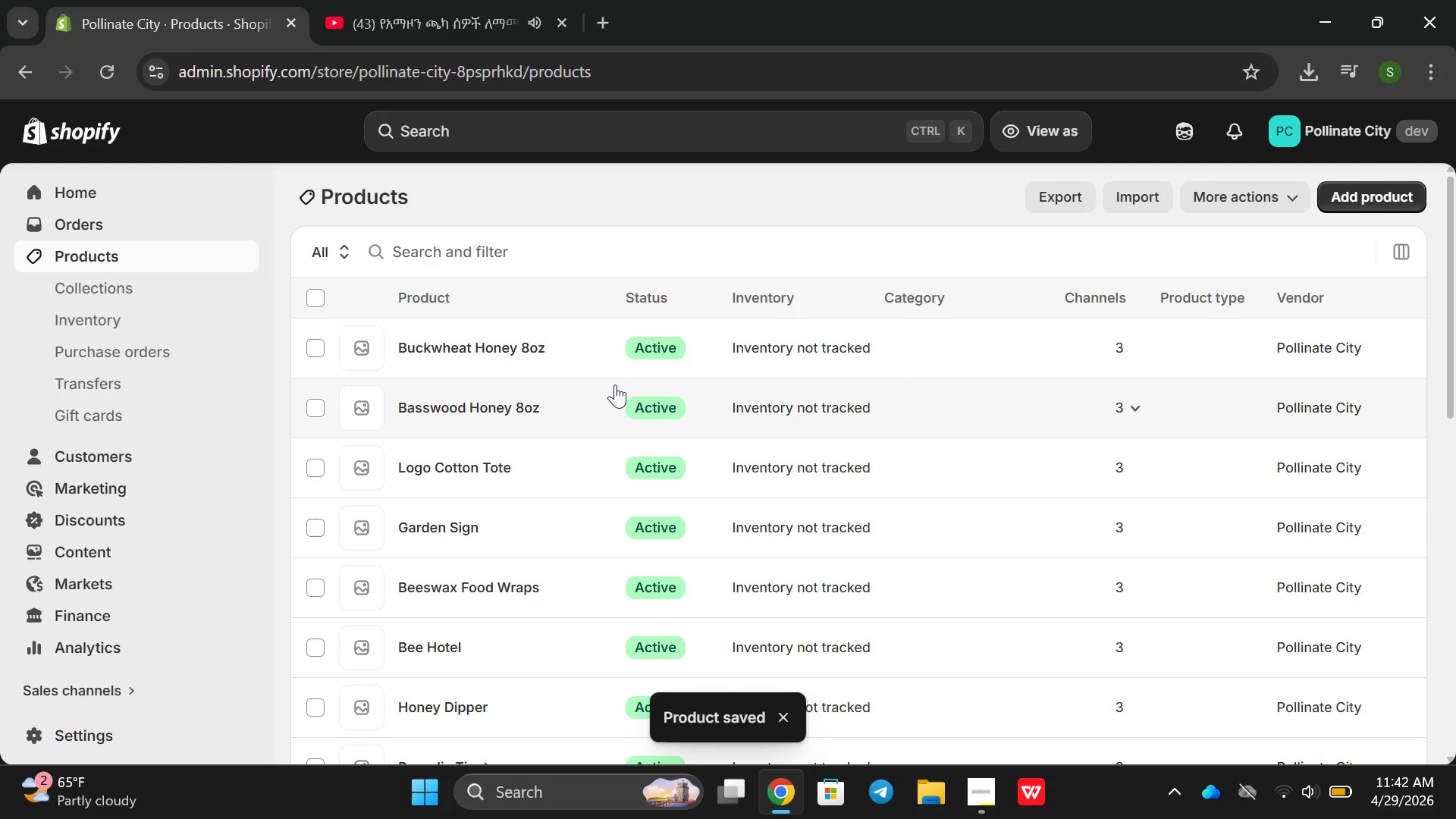 
scroll: coordinate [616, 387], scroll_direction: down, amount: 5.0
 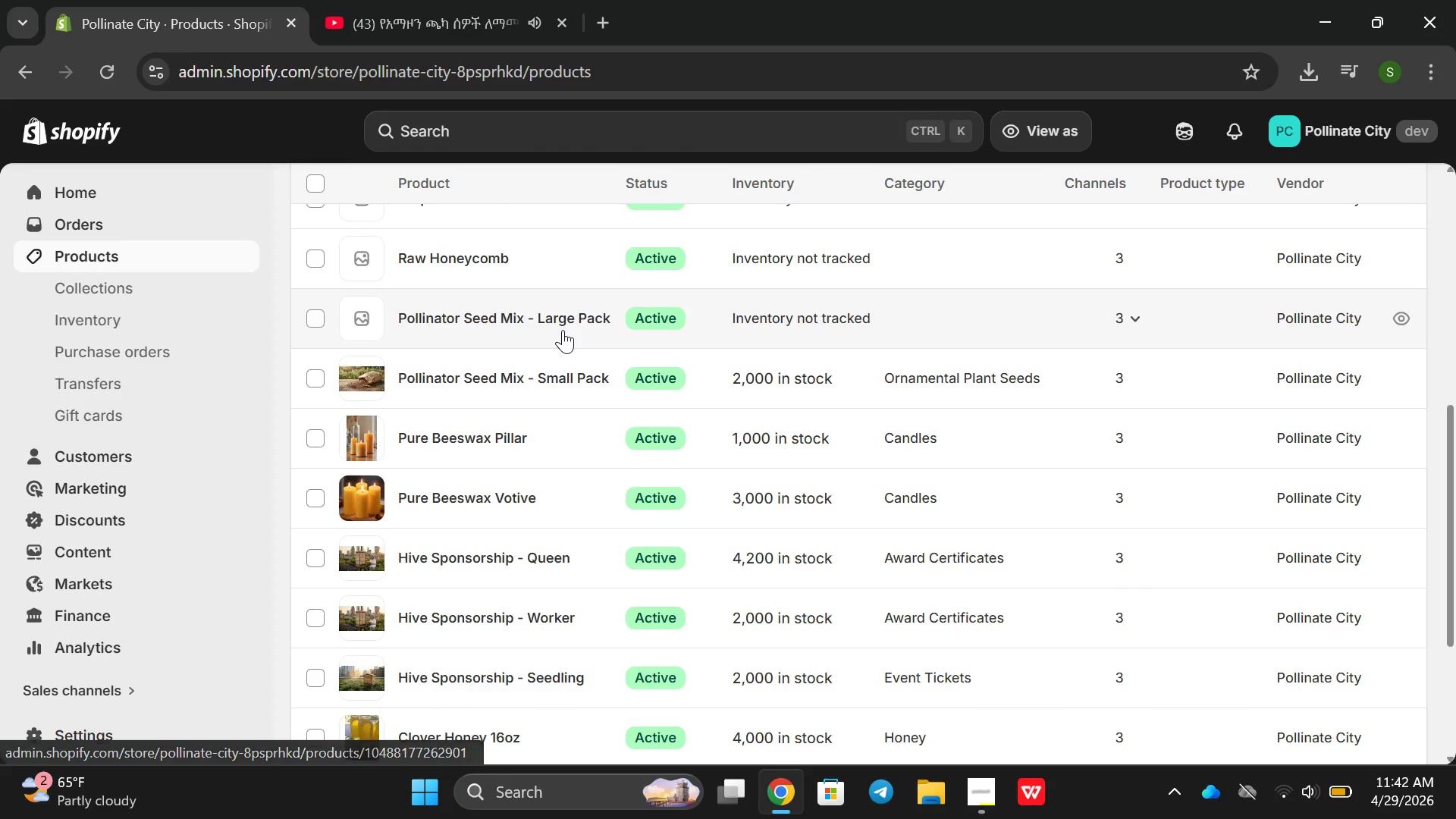 
left_click([563, 330])
 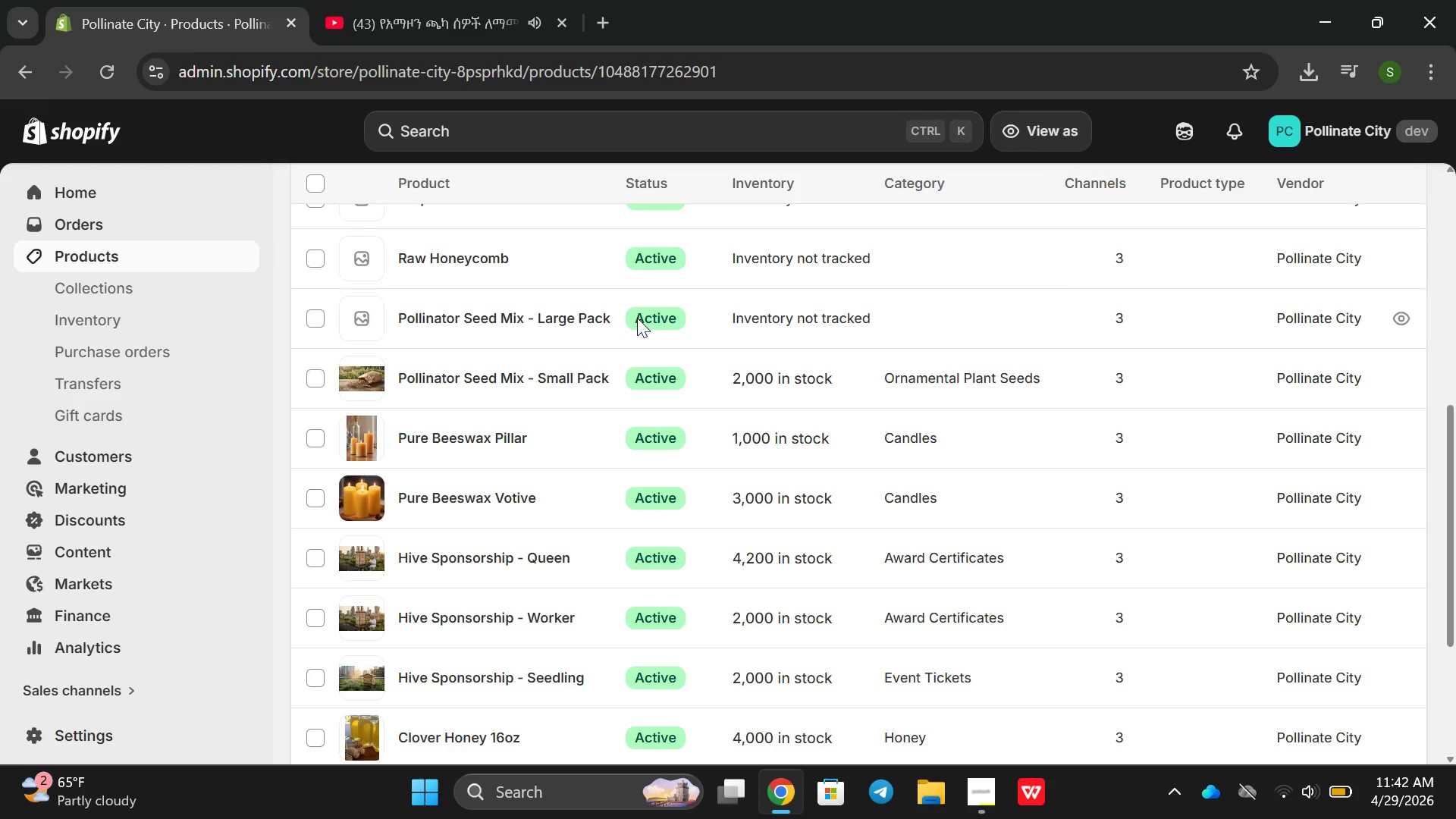 
mouse_move([647, 322])
 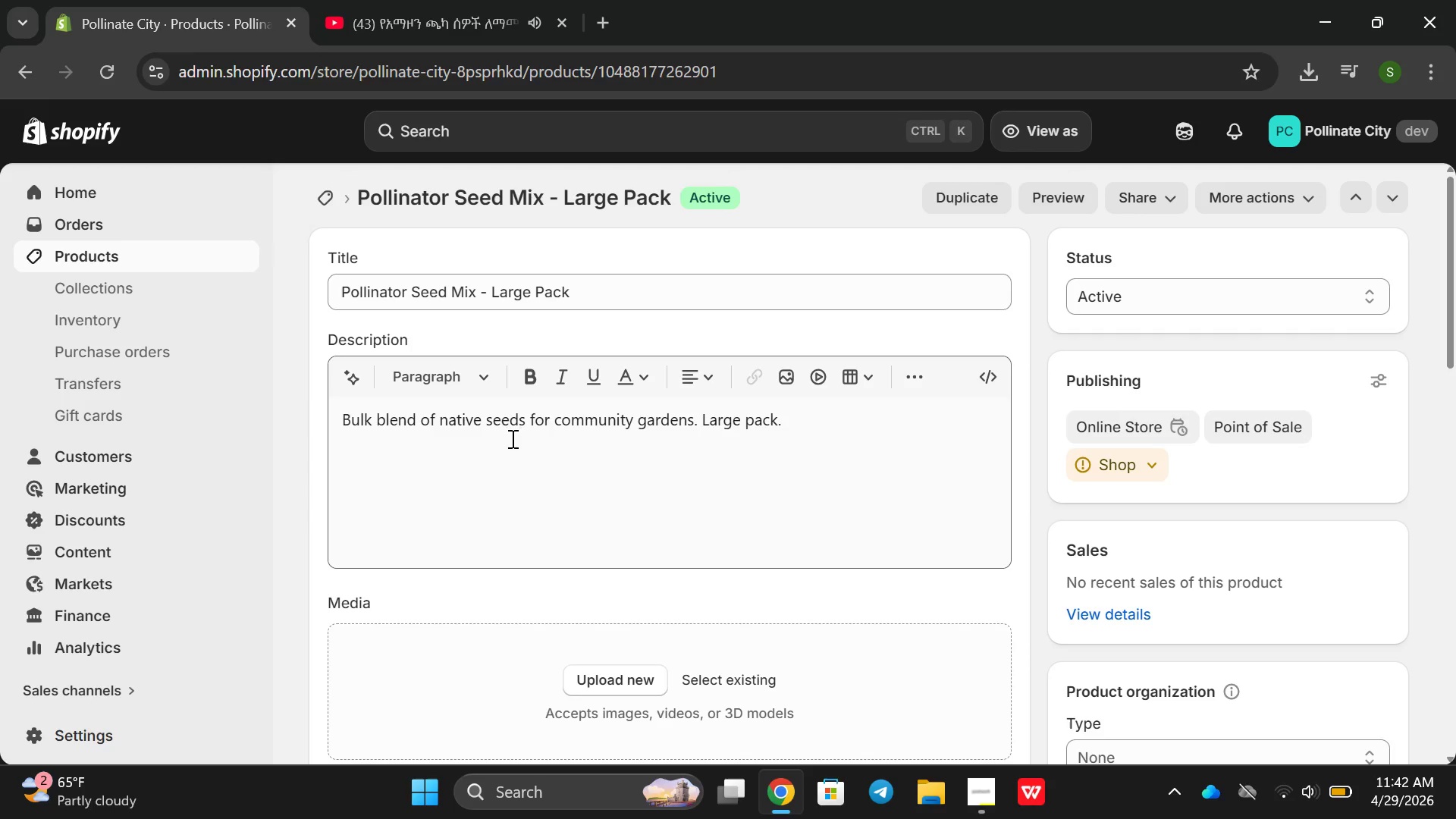 
left_click_drag(start_coordinate=[805, 421], to_coordinate=[265, 358])
 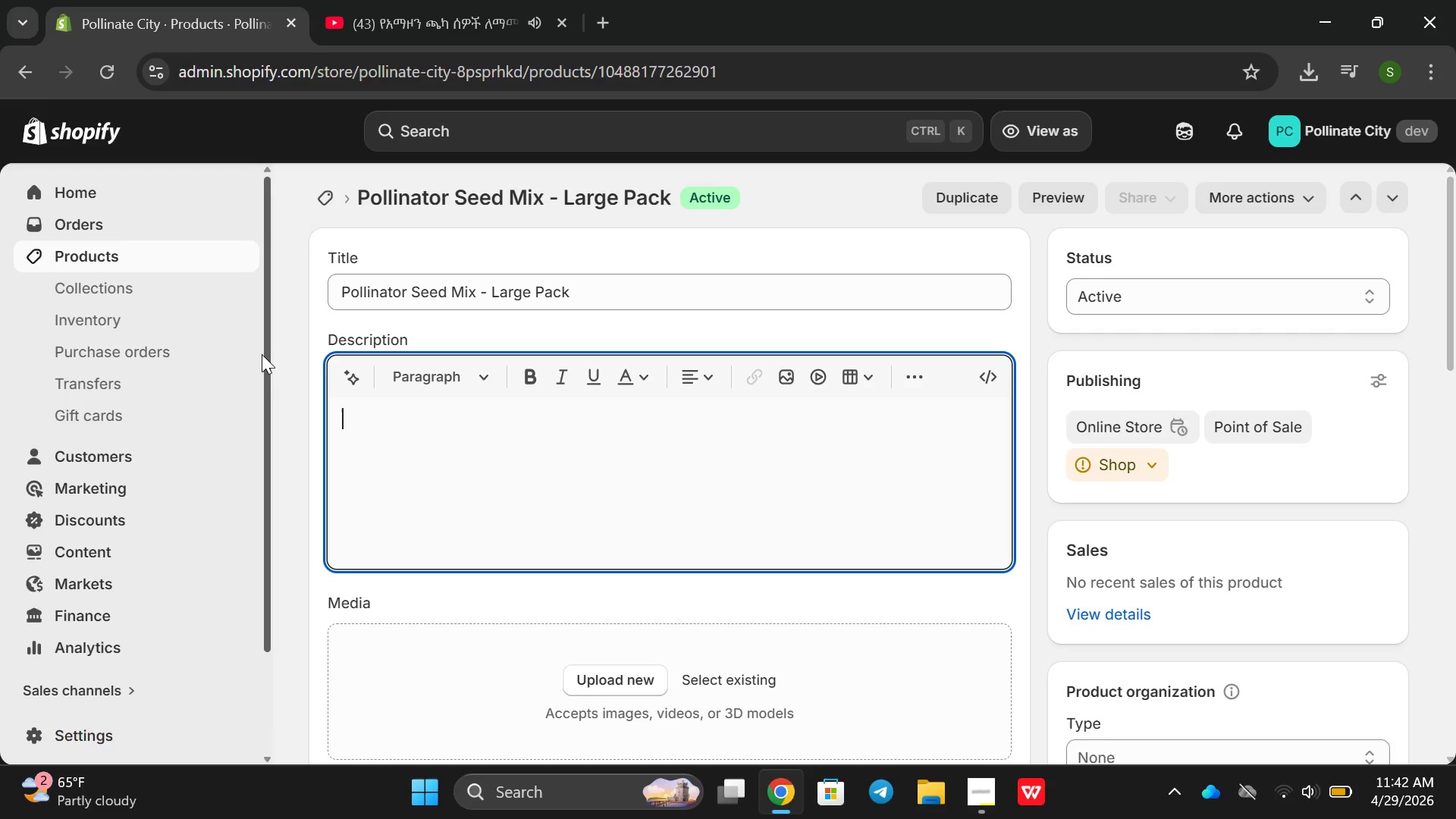 
key(Backspace)